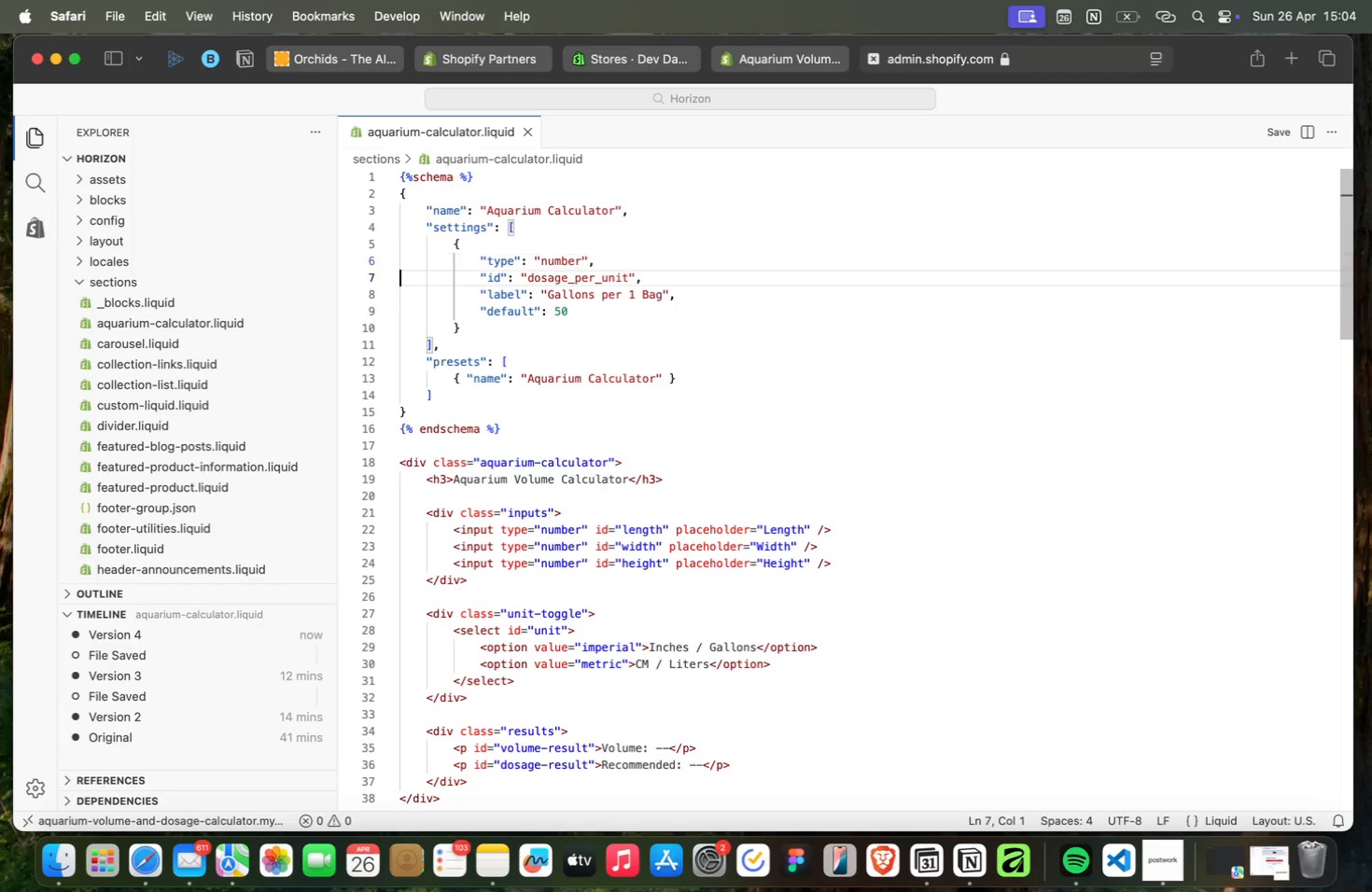 
key(ArrowDown)
 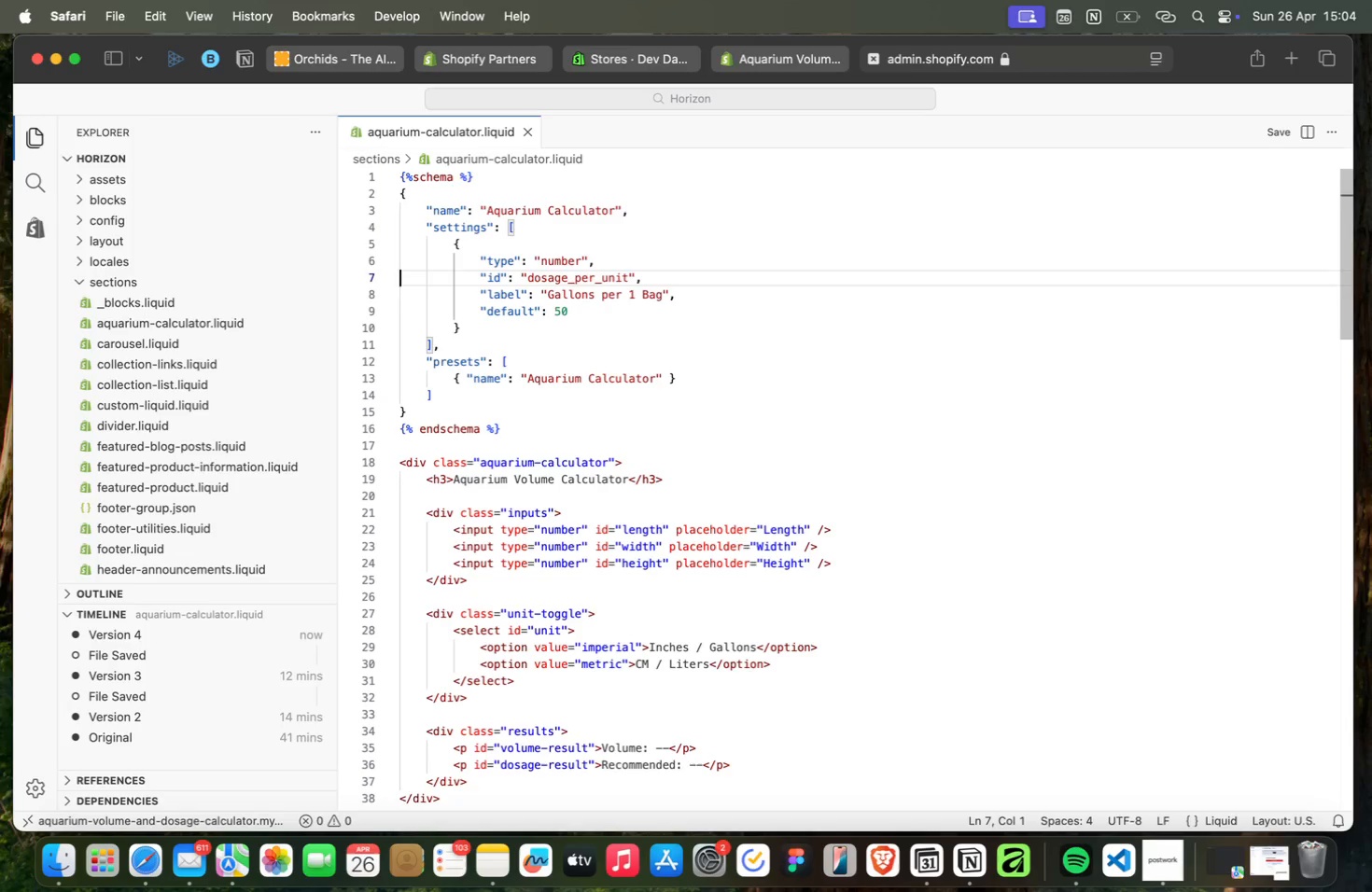 
key(ArrowDown)
 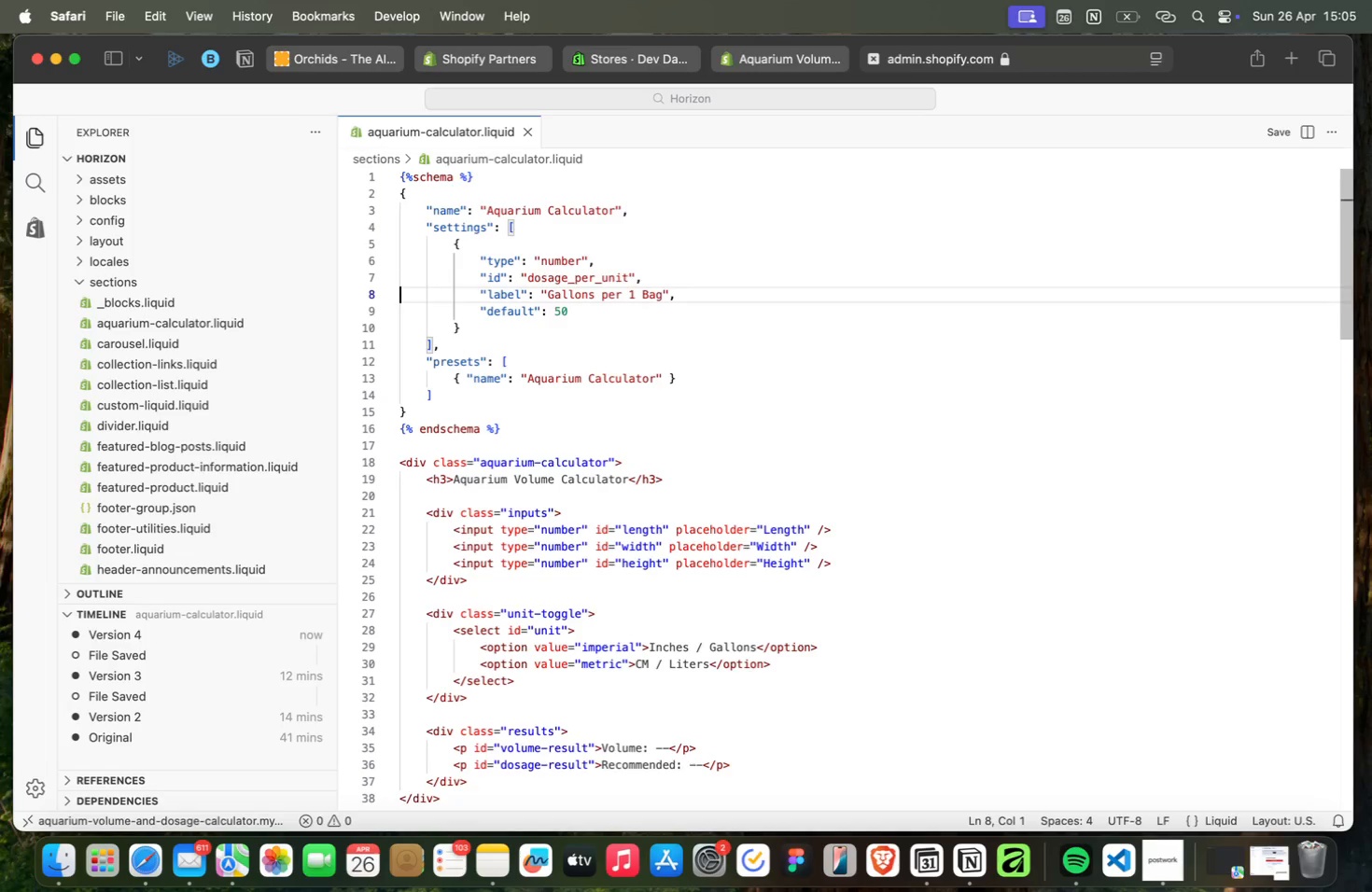 
key(ArrowDown)
 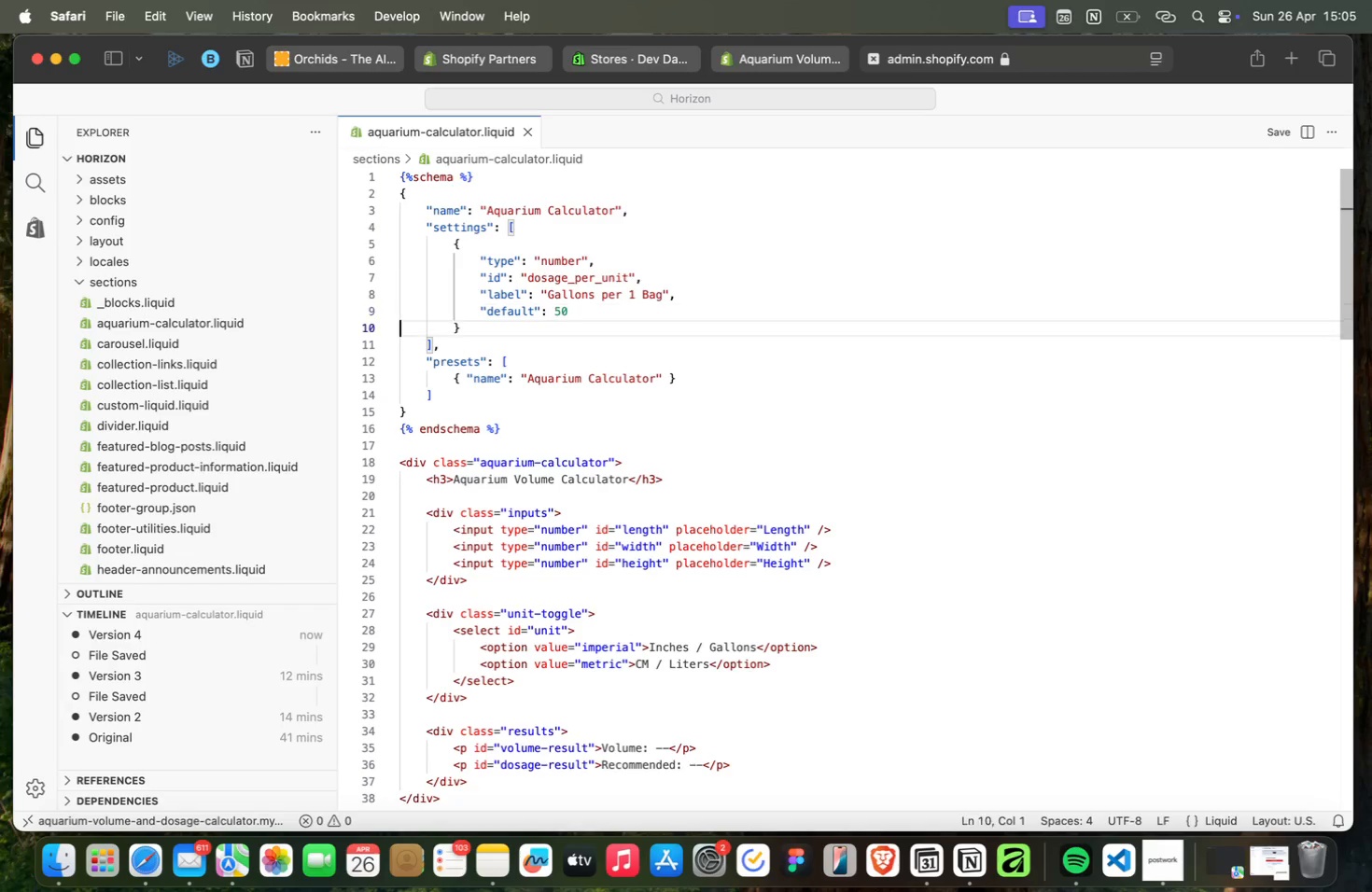 
key(ArrowDown)
 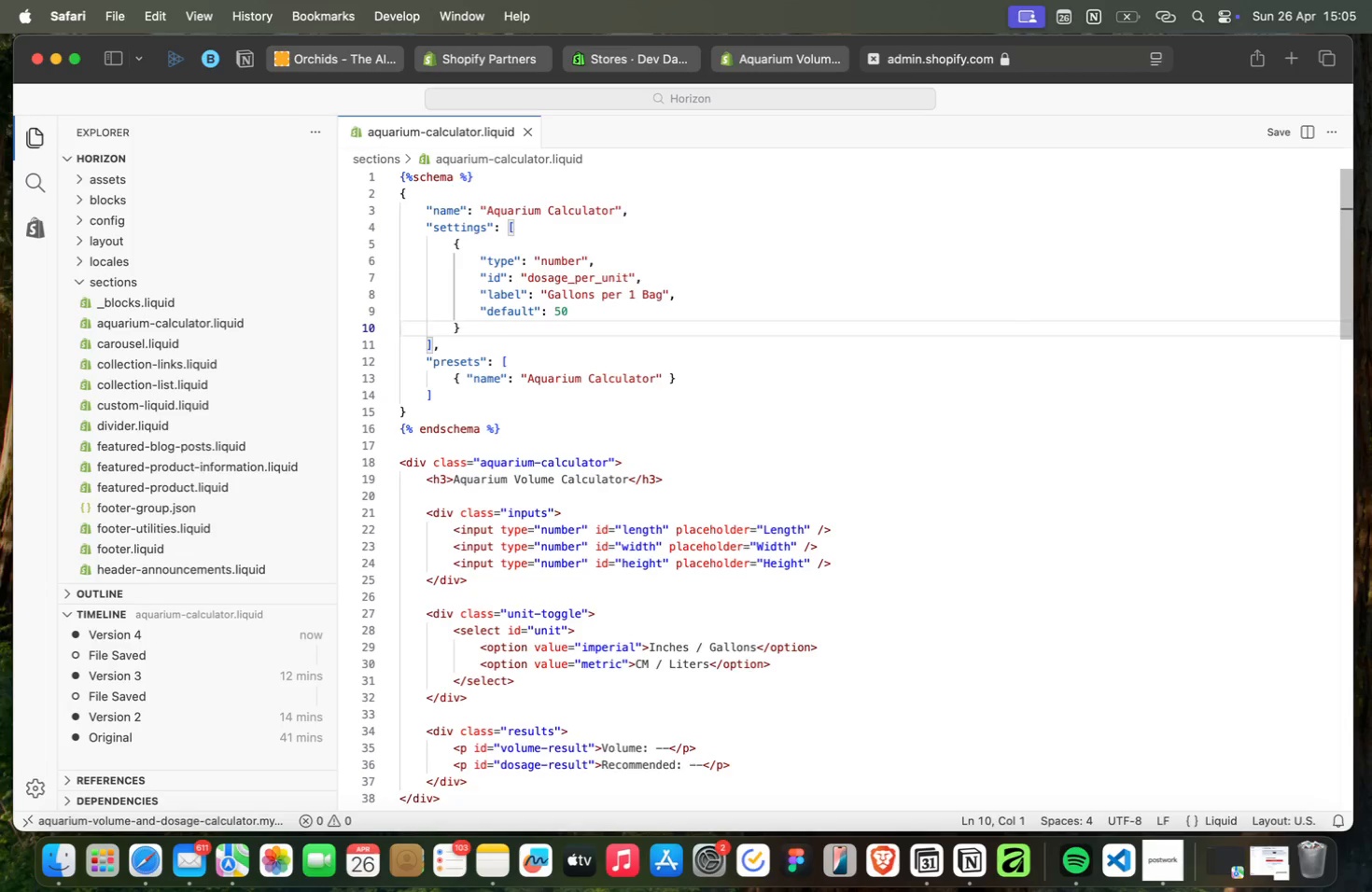 
key(ArrowDown)
 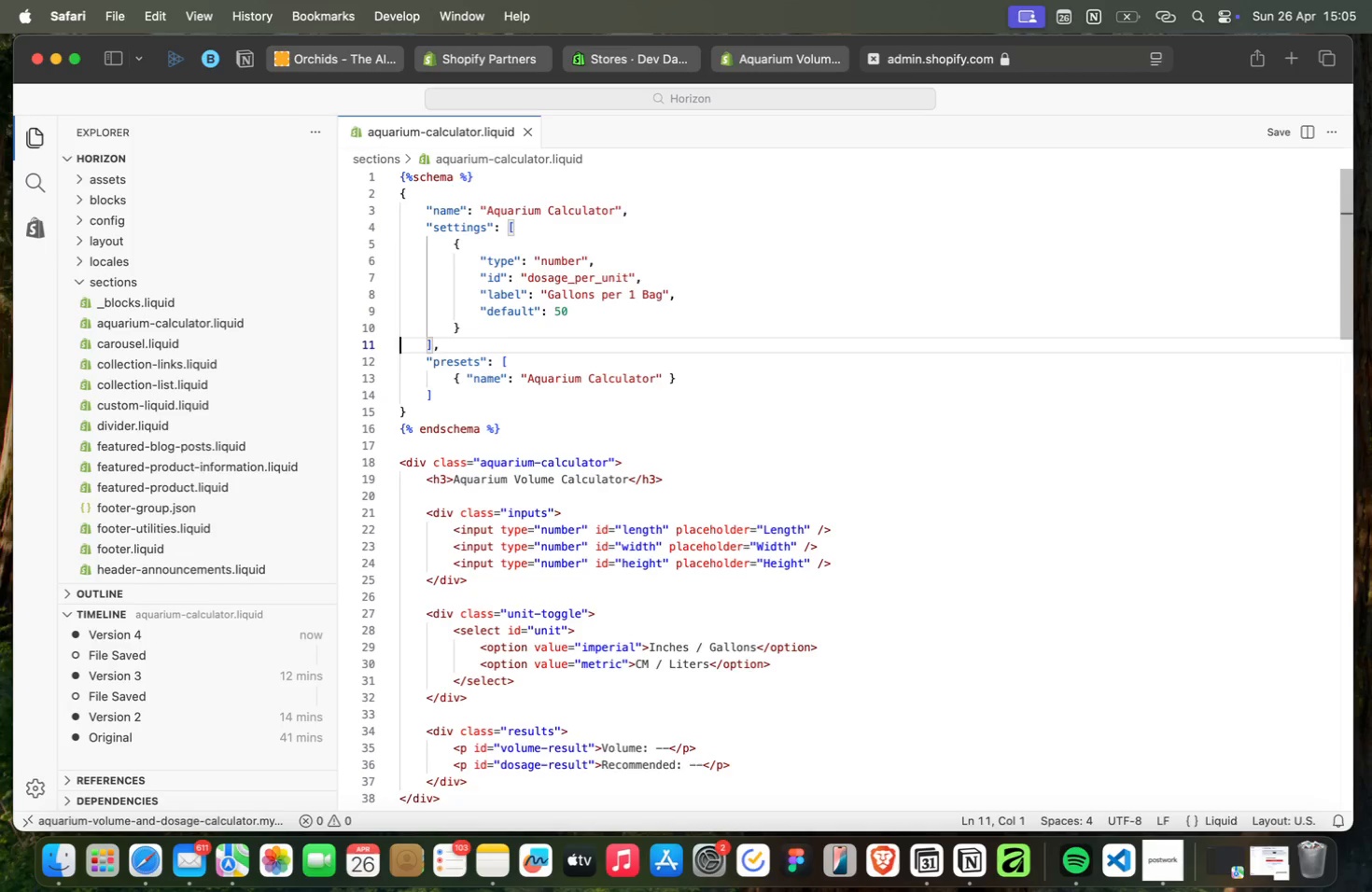 
key(ArrowDown)
 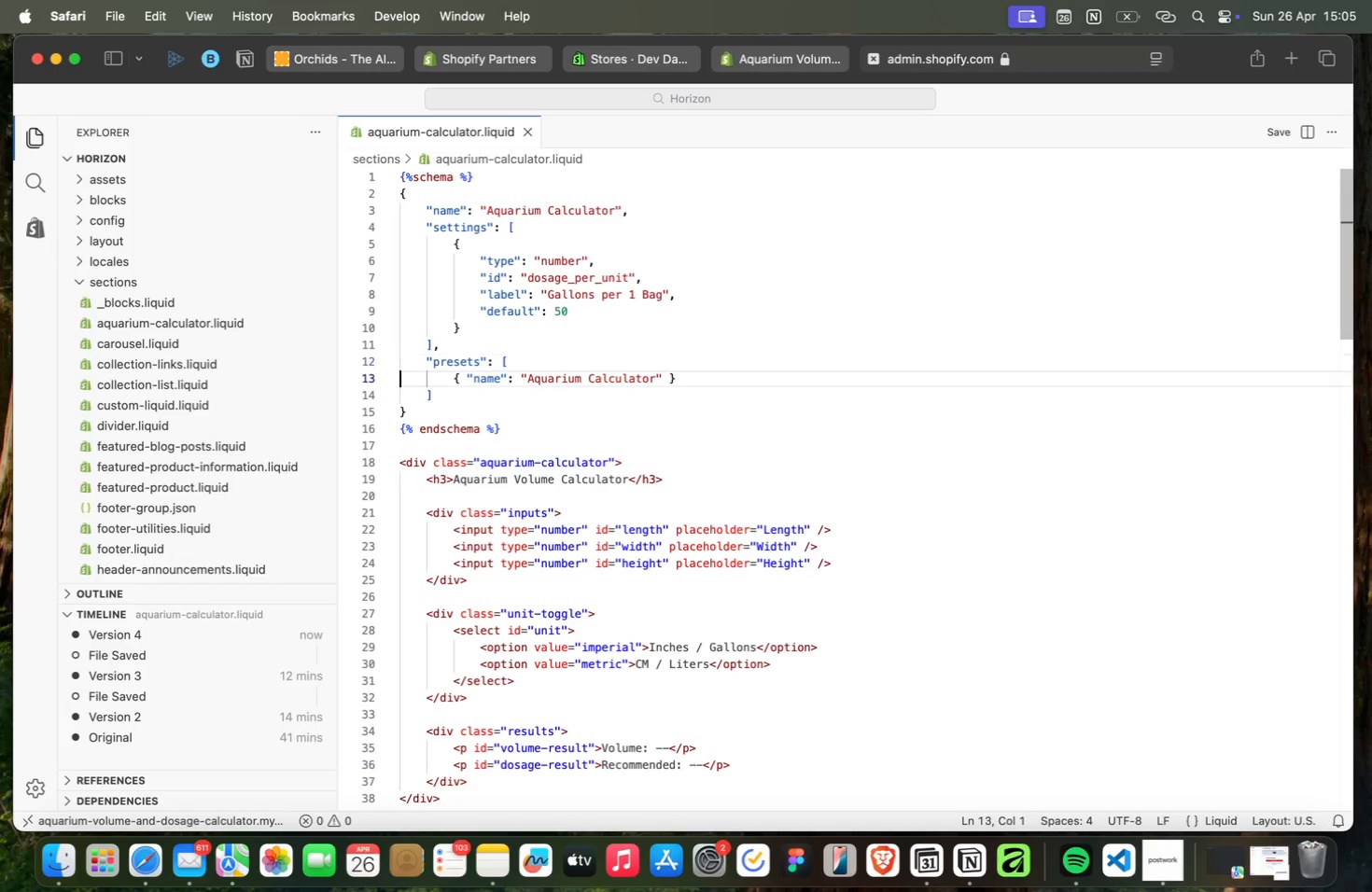 
key(ArrowDown)
 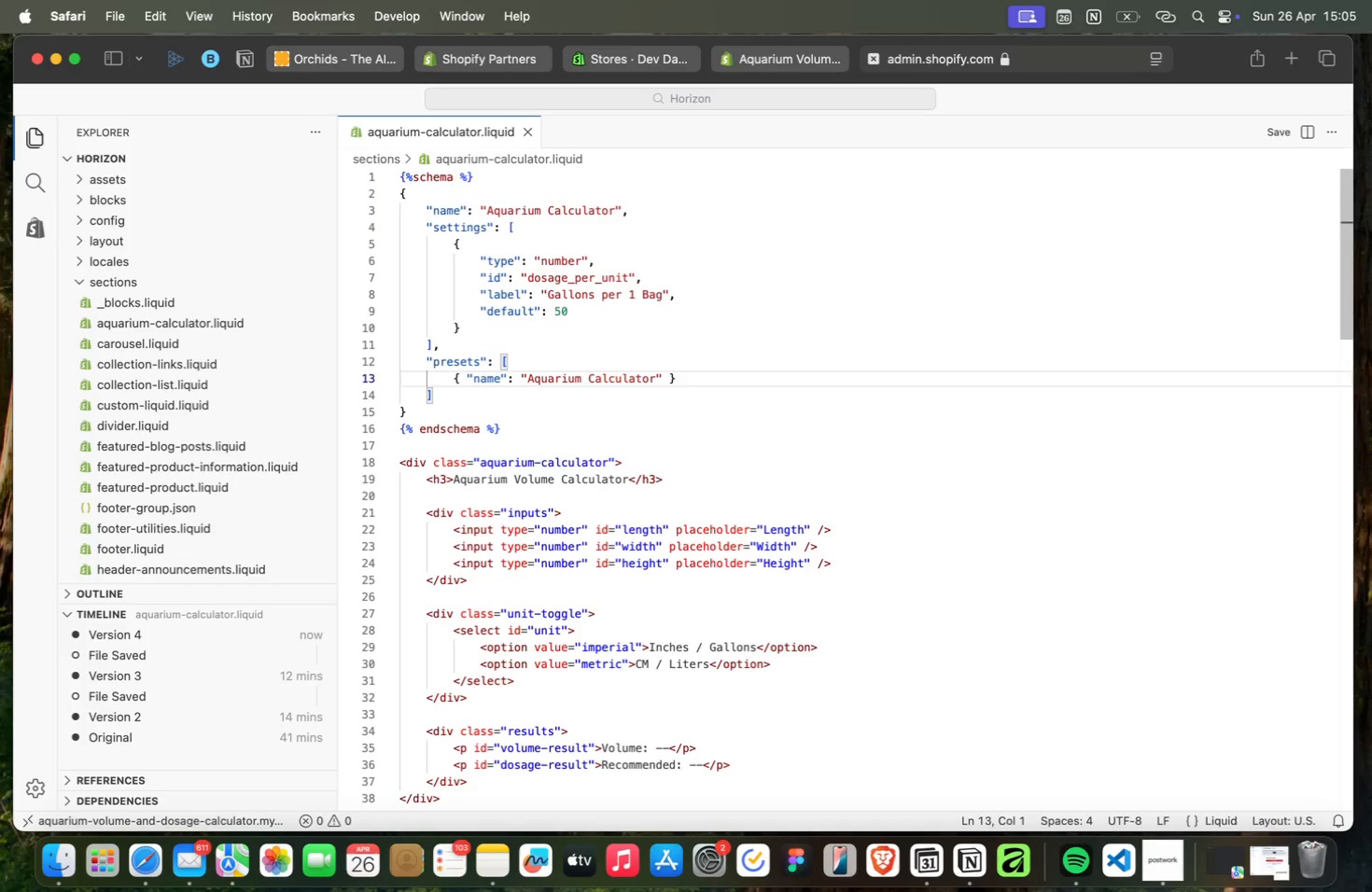 
key(ArrowDown)
 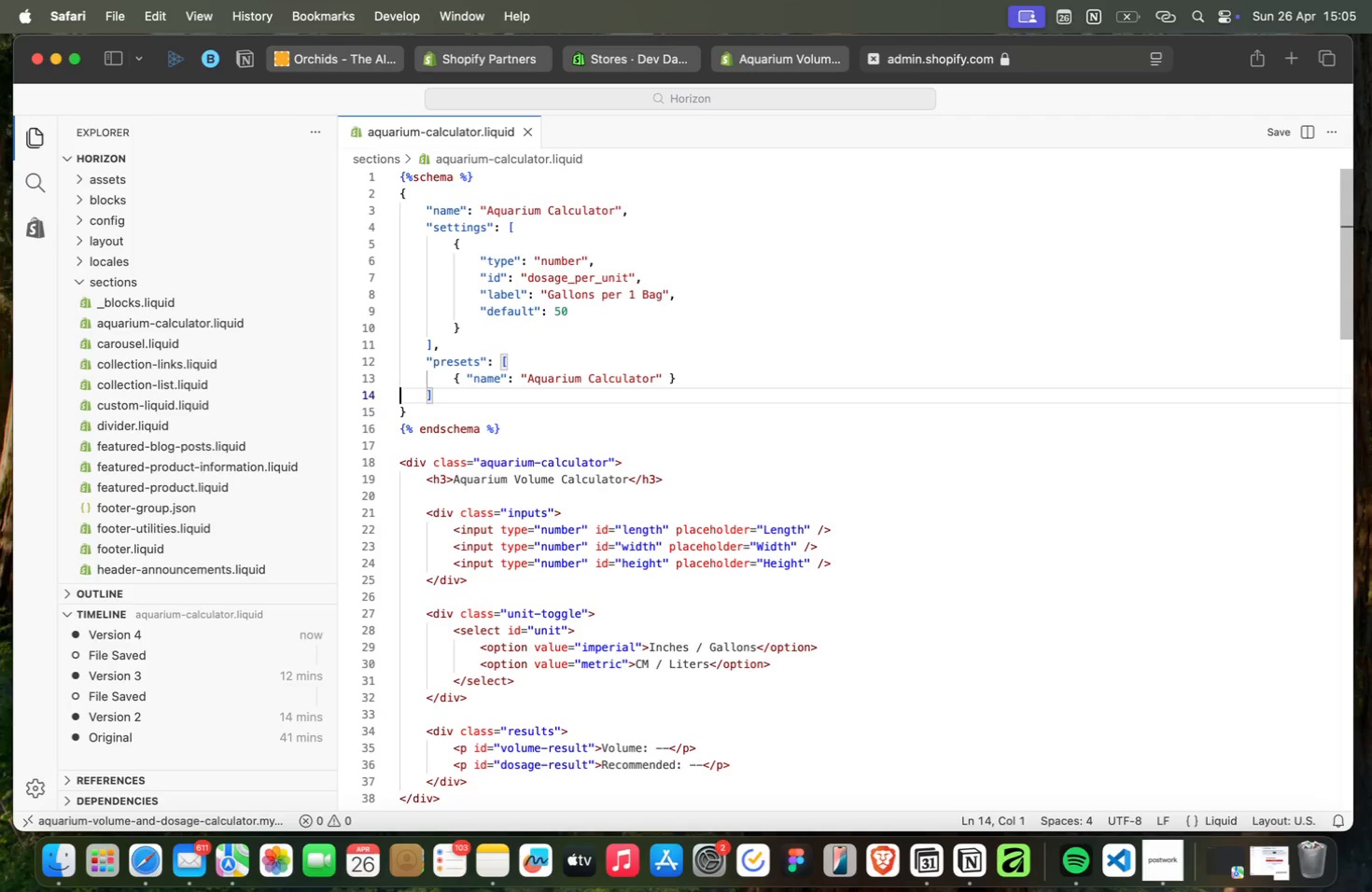 
key(ArrowDown)
 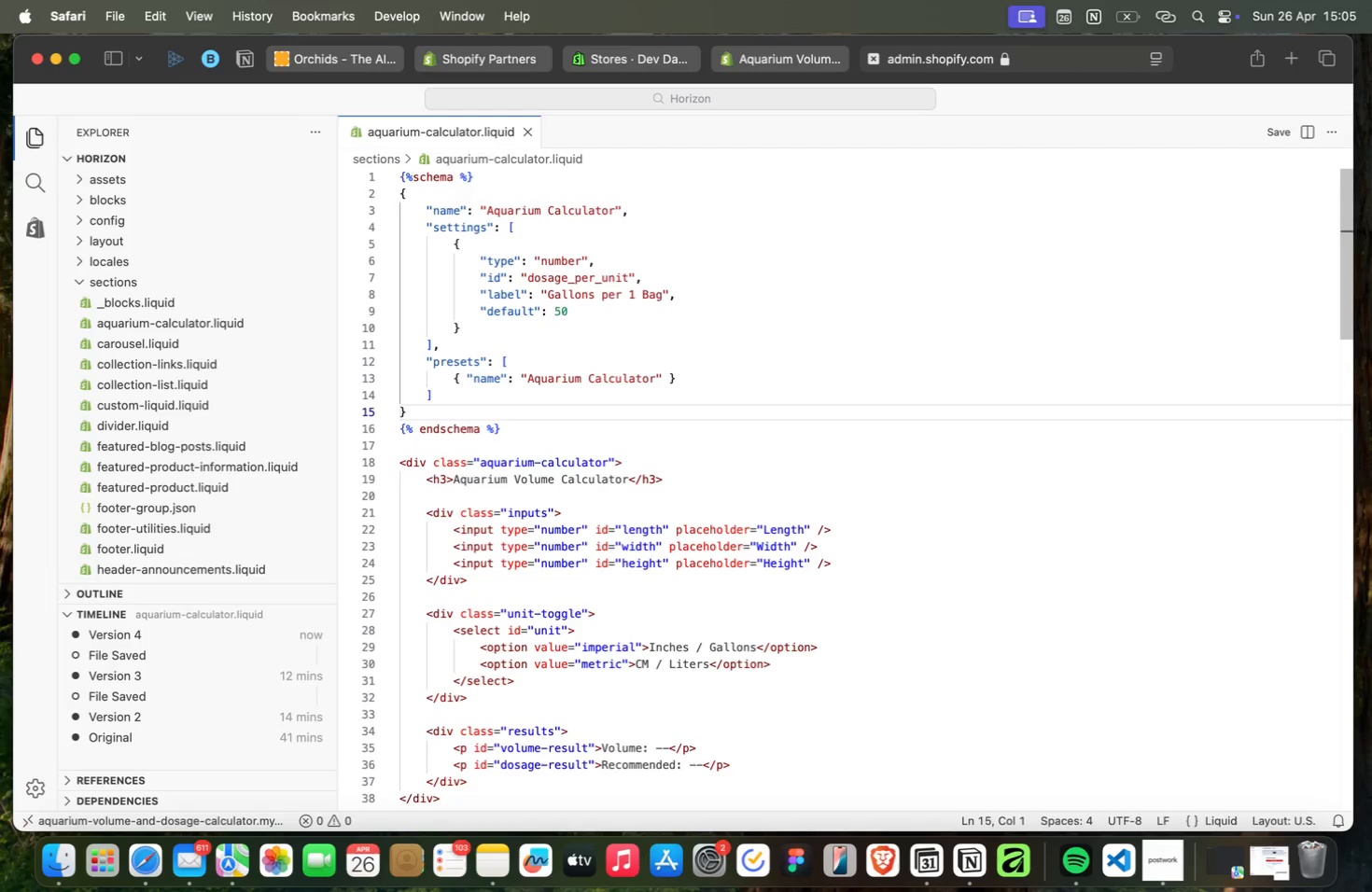 
key(ArrowDown)
 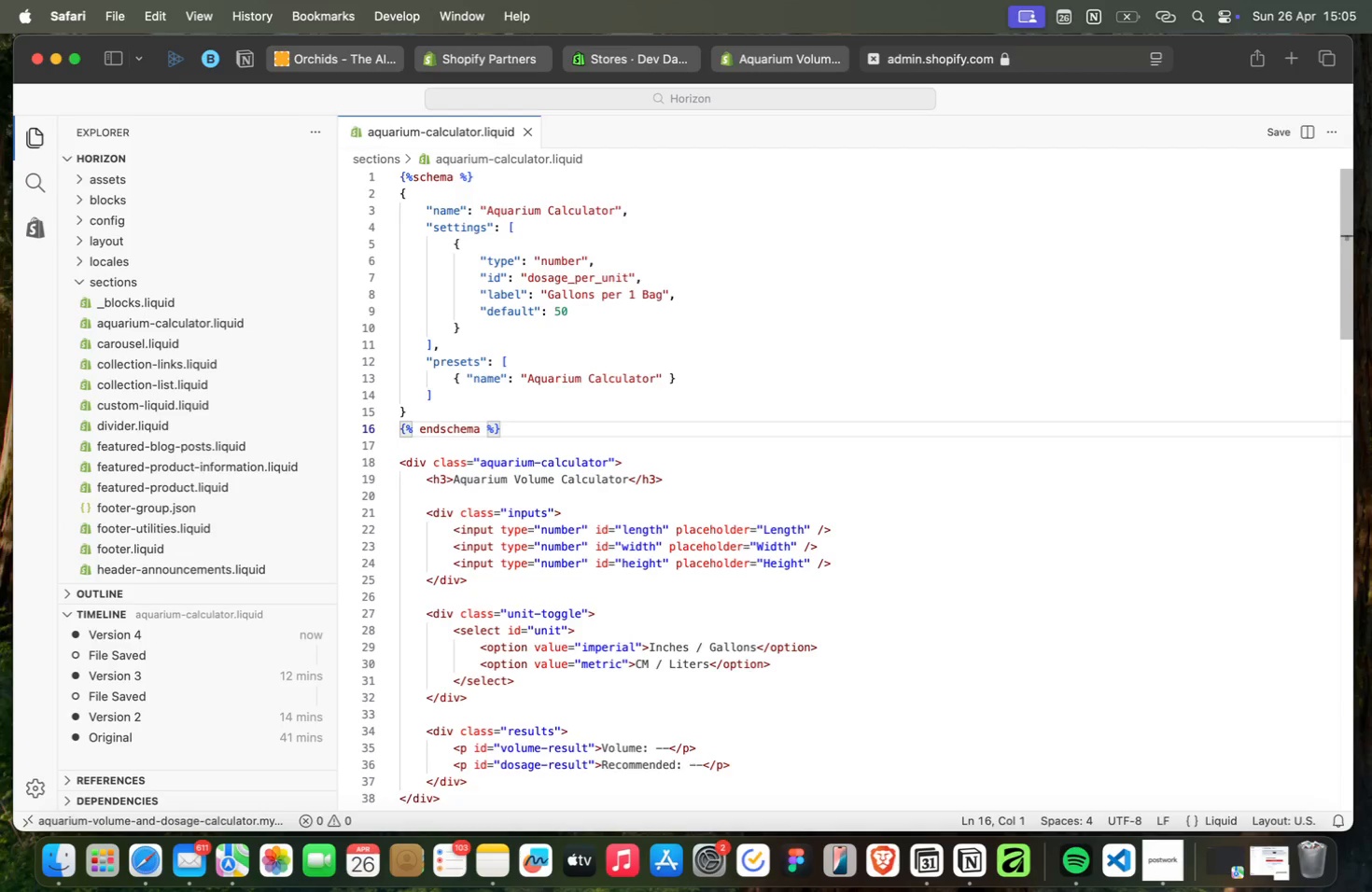 
key(ArrowDown)
 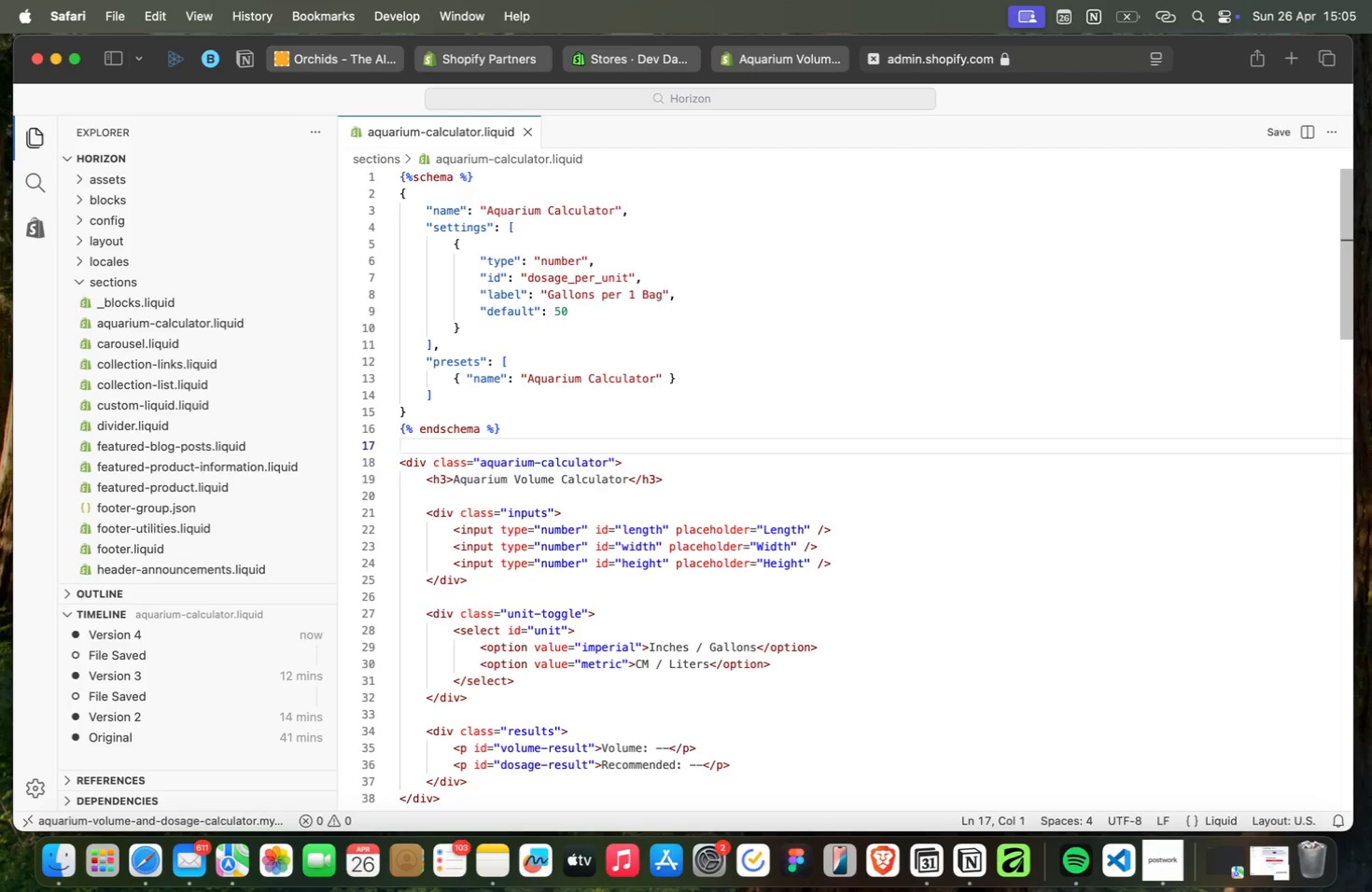 
key(ArrowDown)
 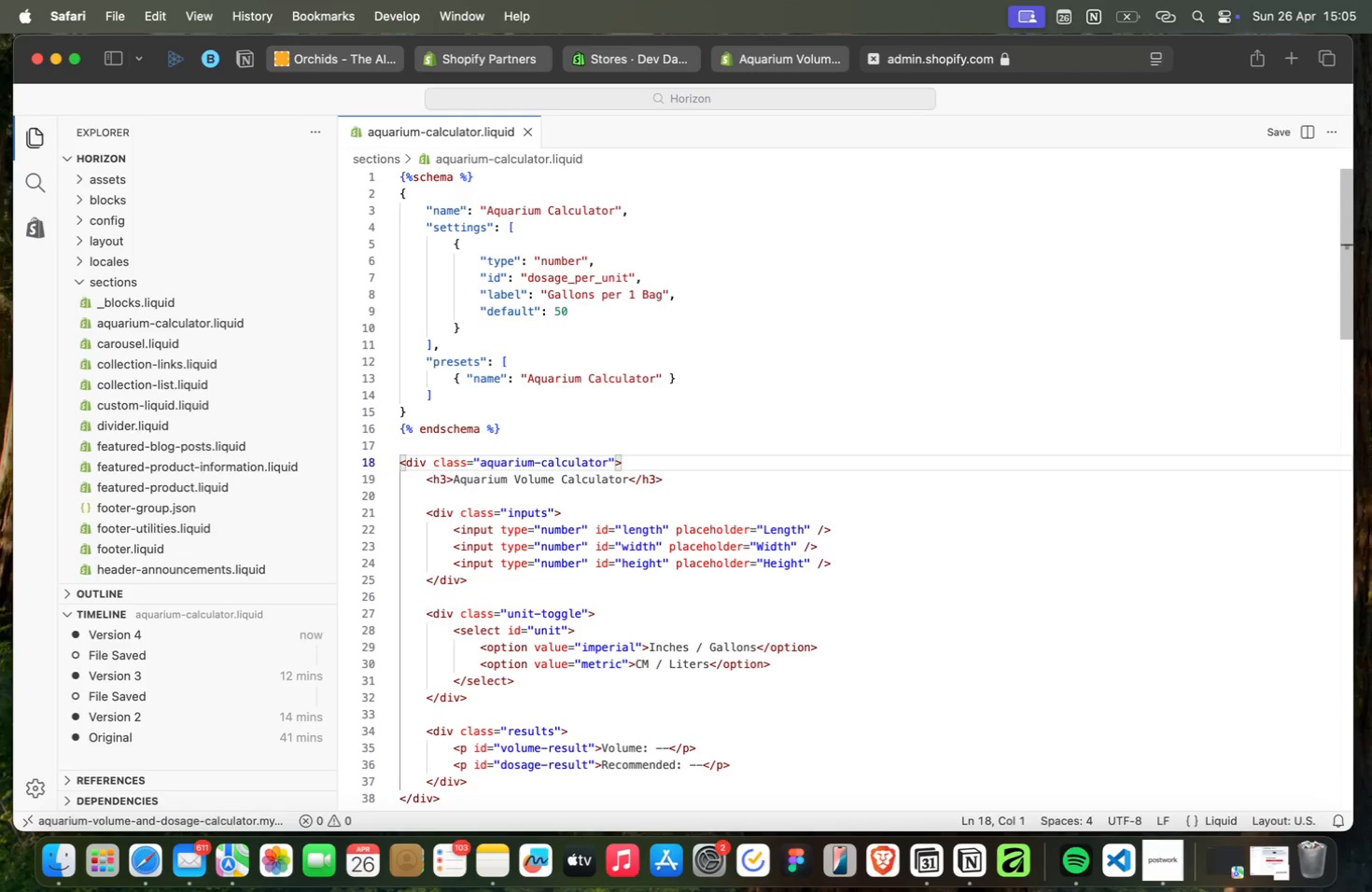 
key(ArrowDown)
 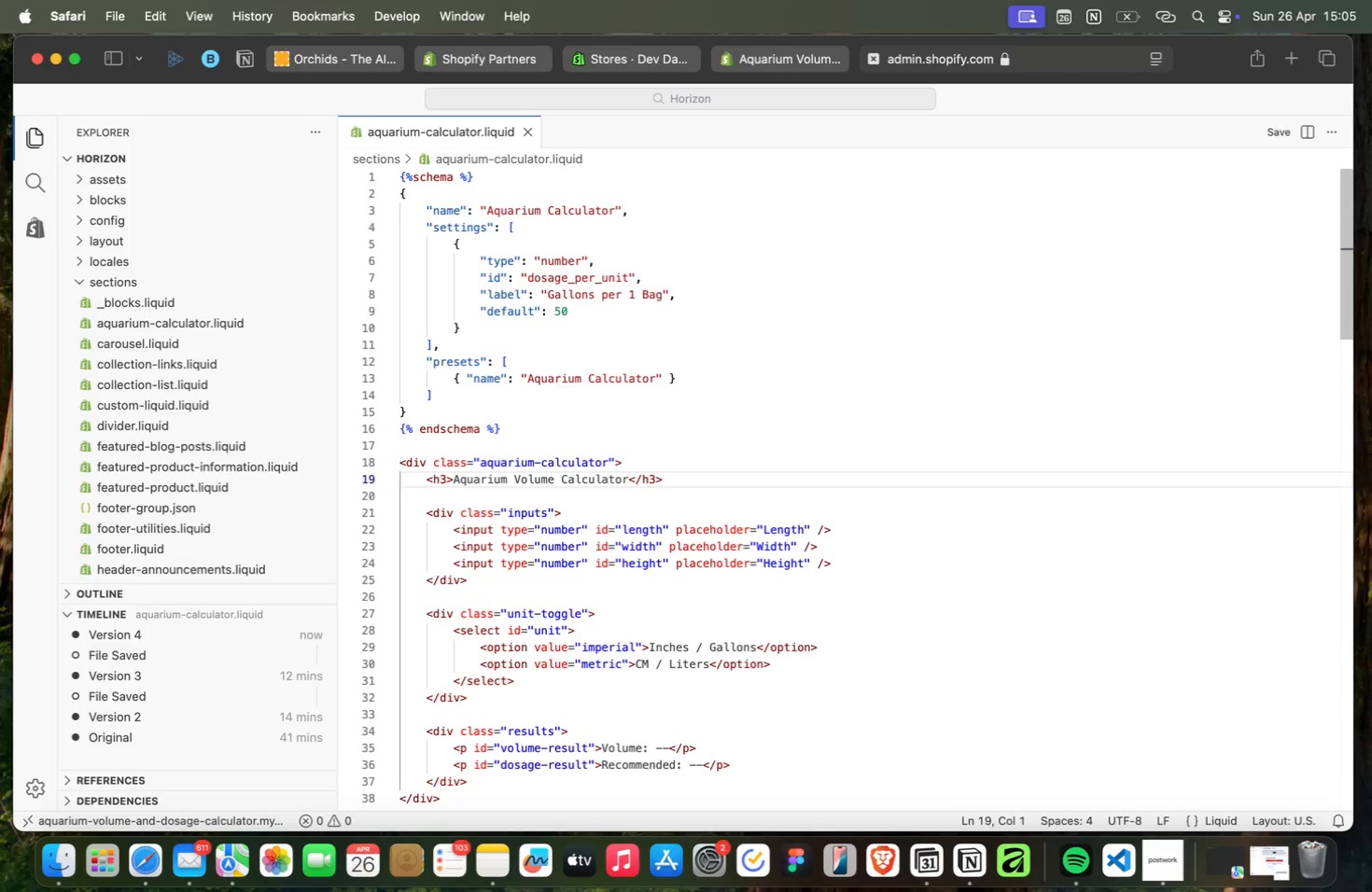 
key(ArrowDown)
 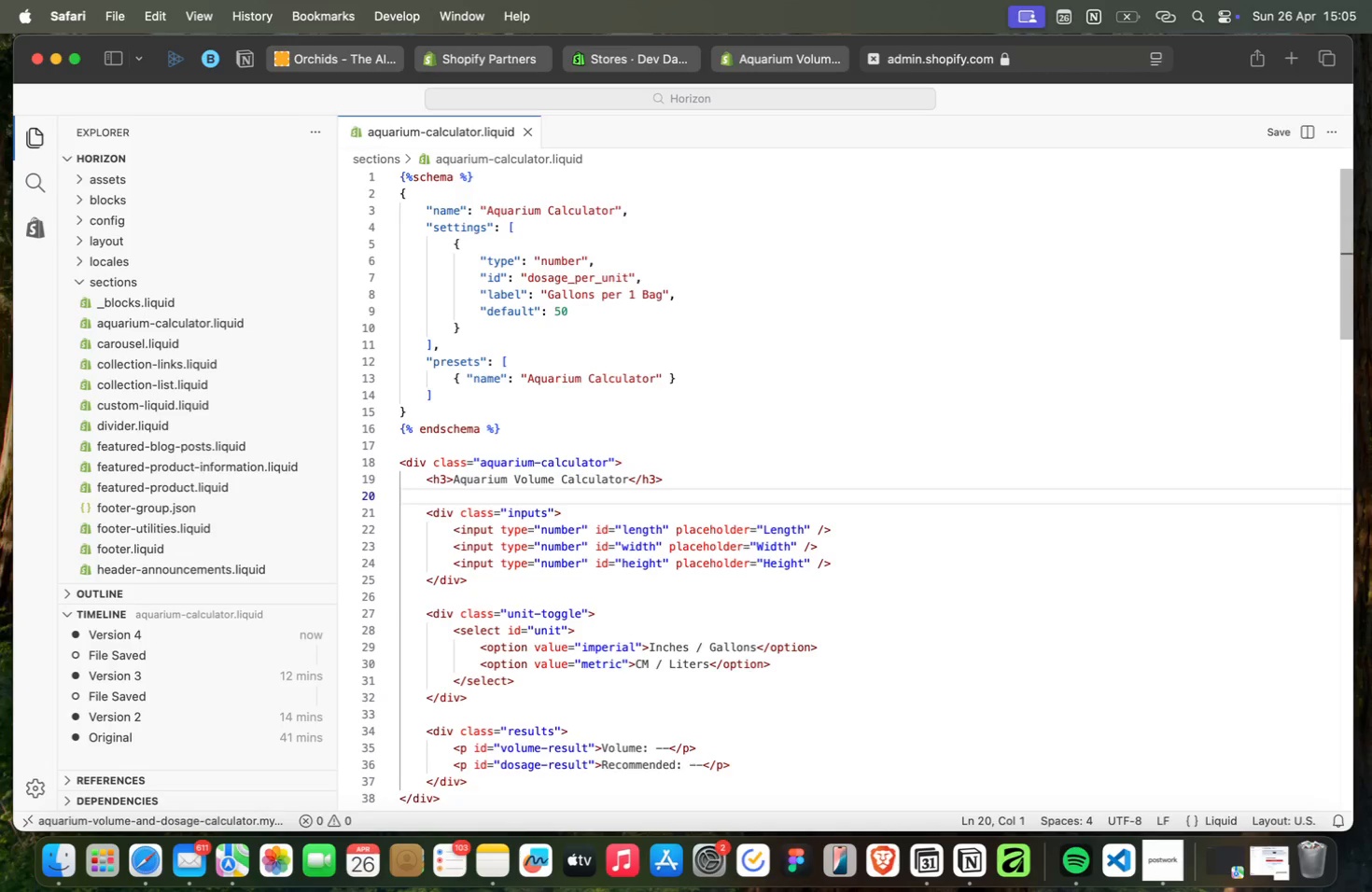 
key(ArrowDown)
 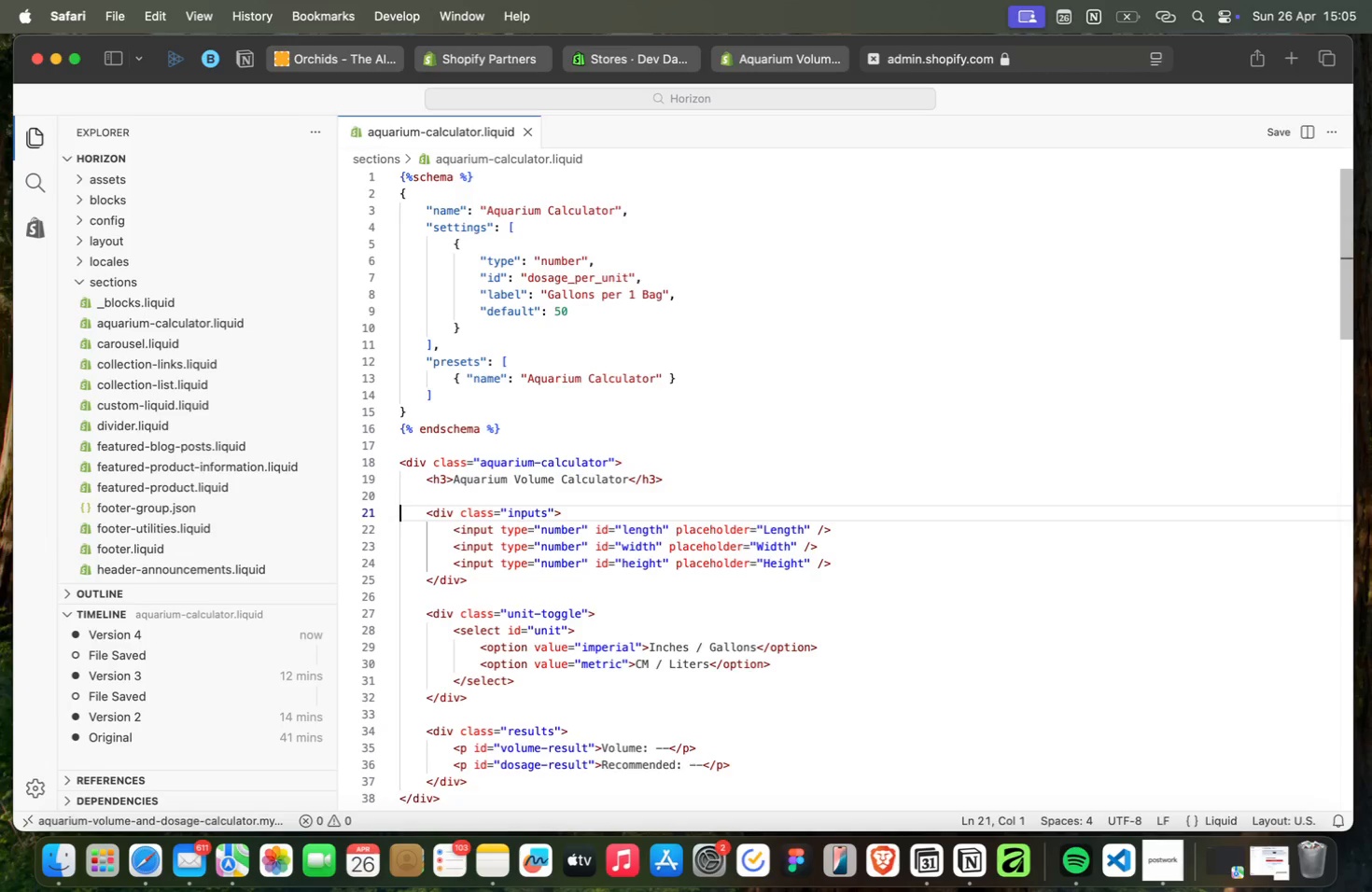 
key(ArrowDown)
 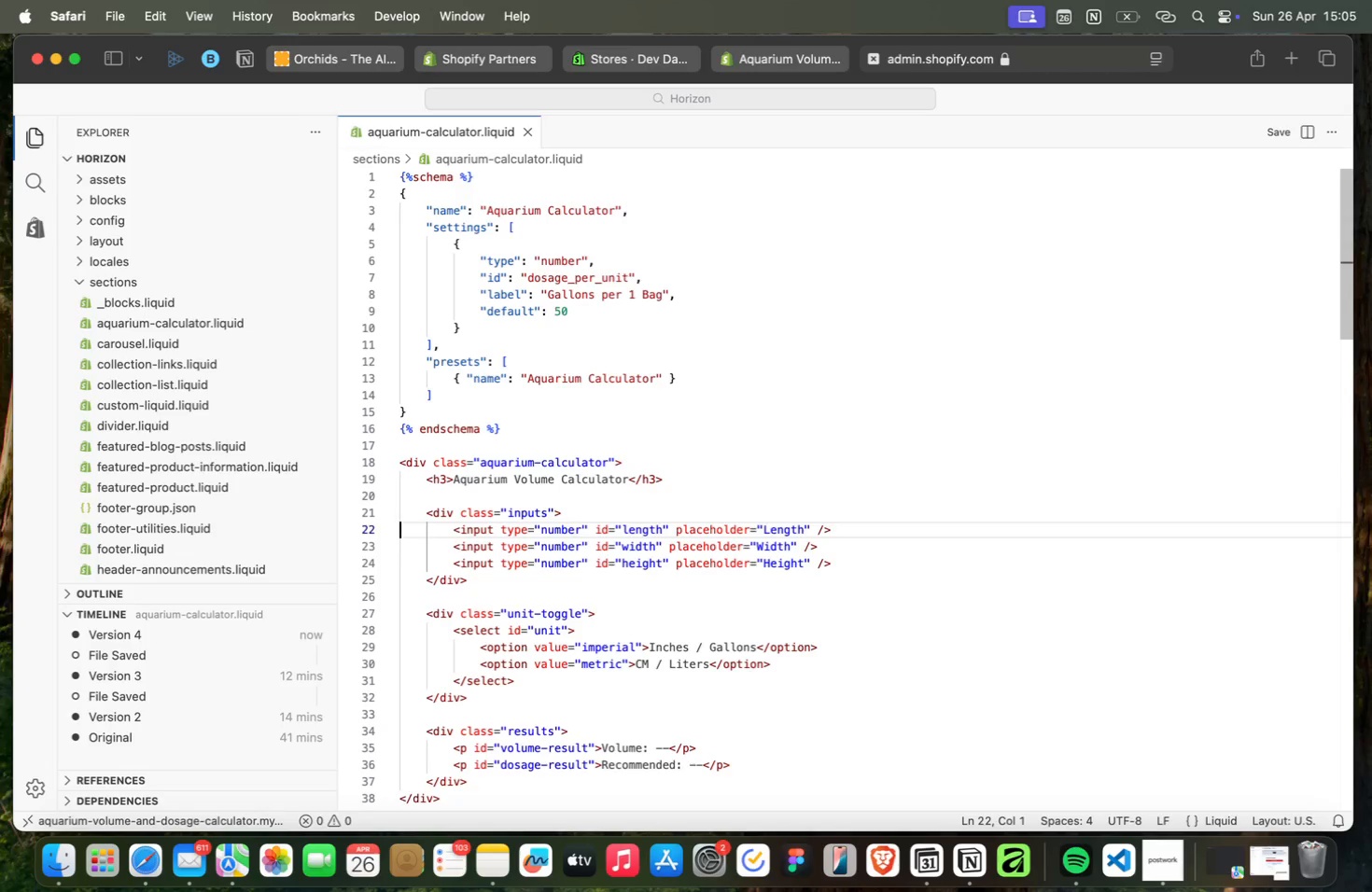 
key(ArrowDown)
 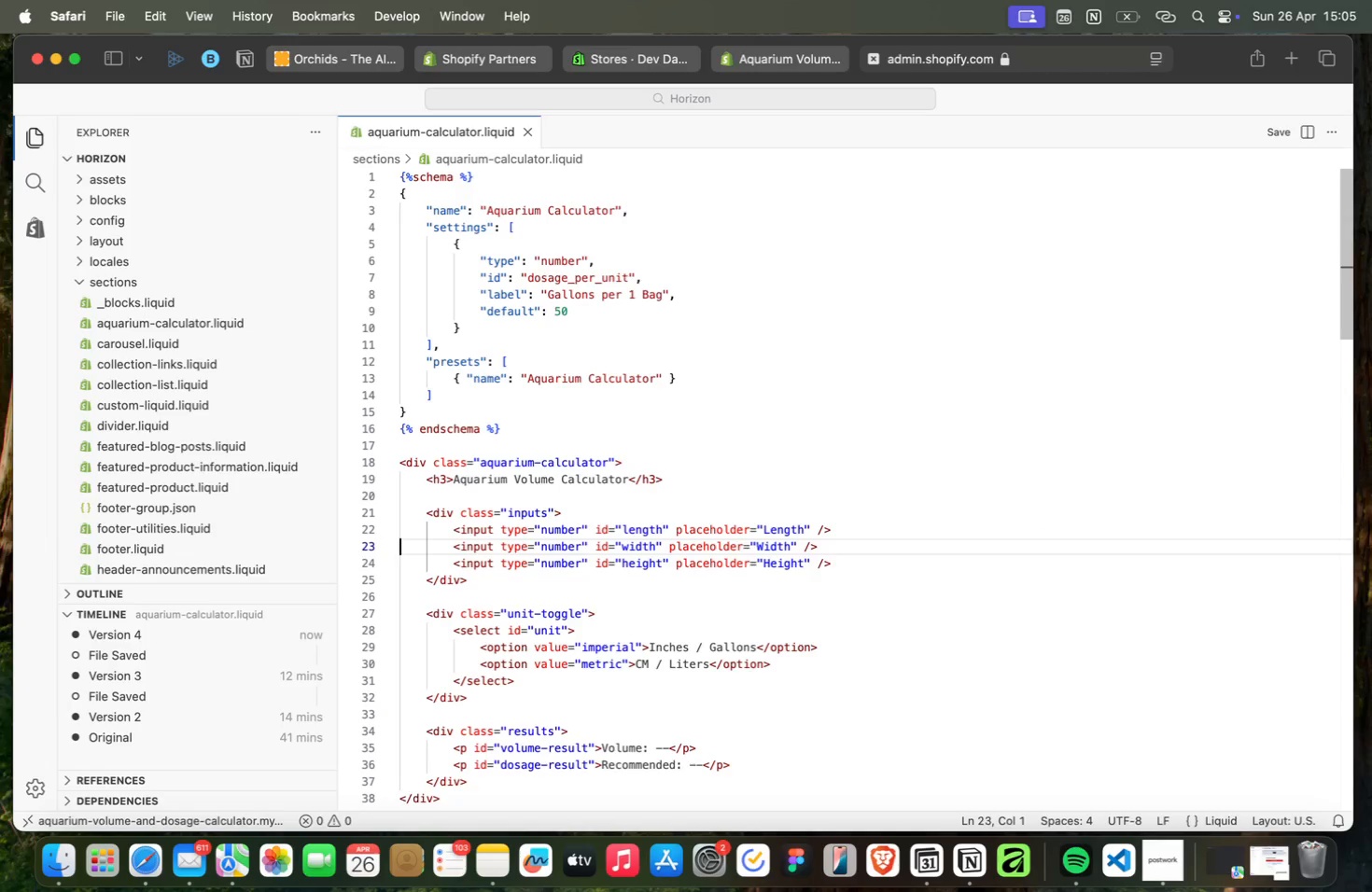 
key(ArrowDown)
 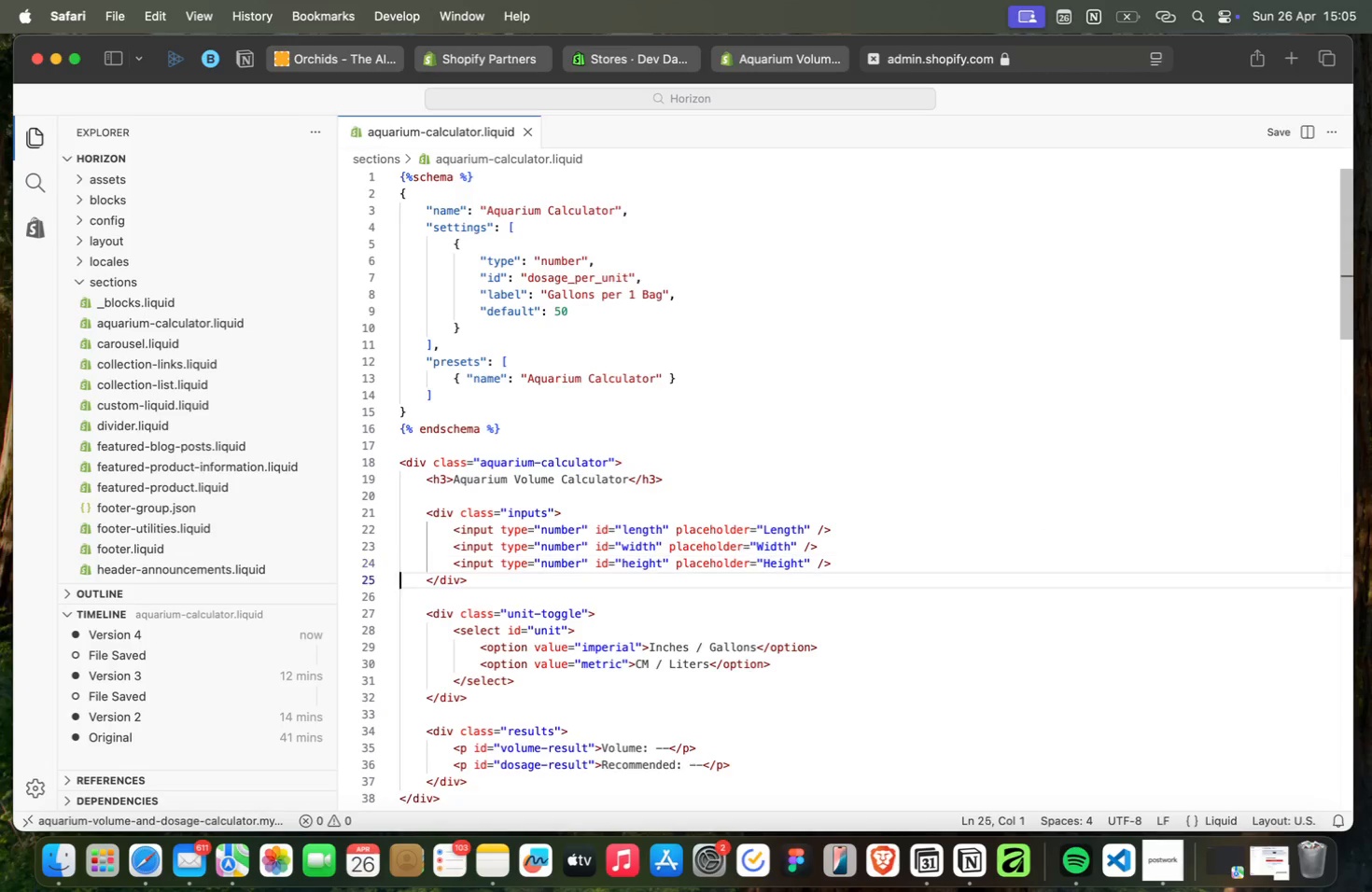 
key(ArrowDown)
 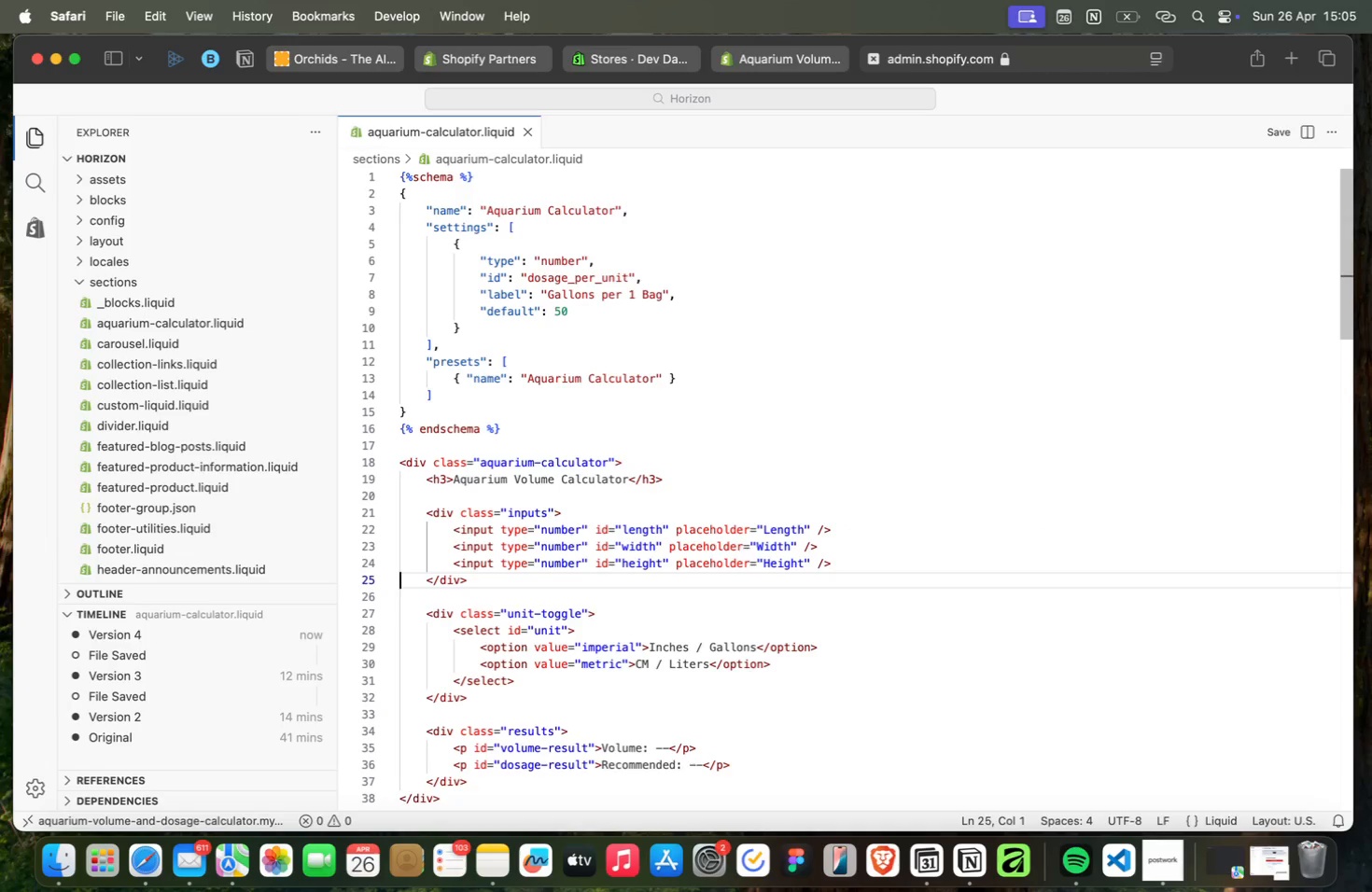 
key(ArrowDown)
 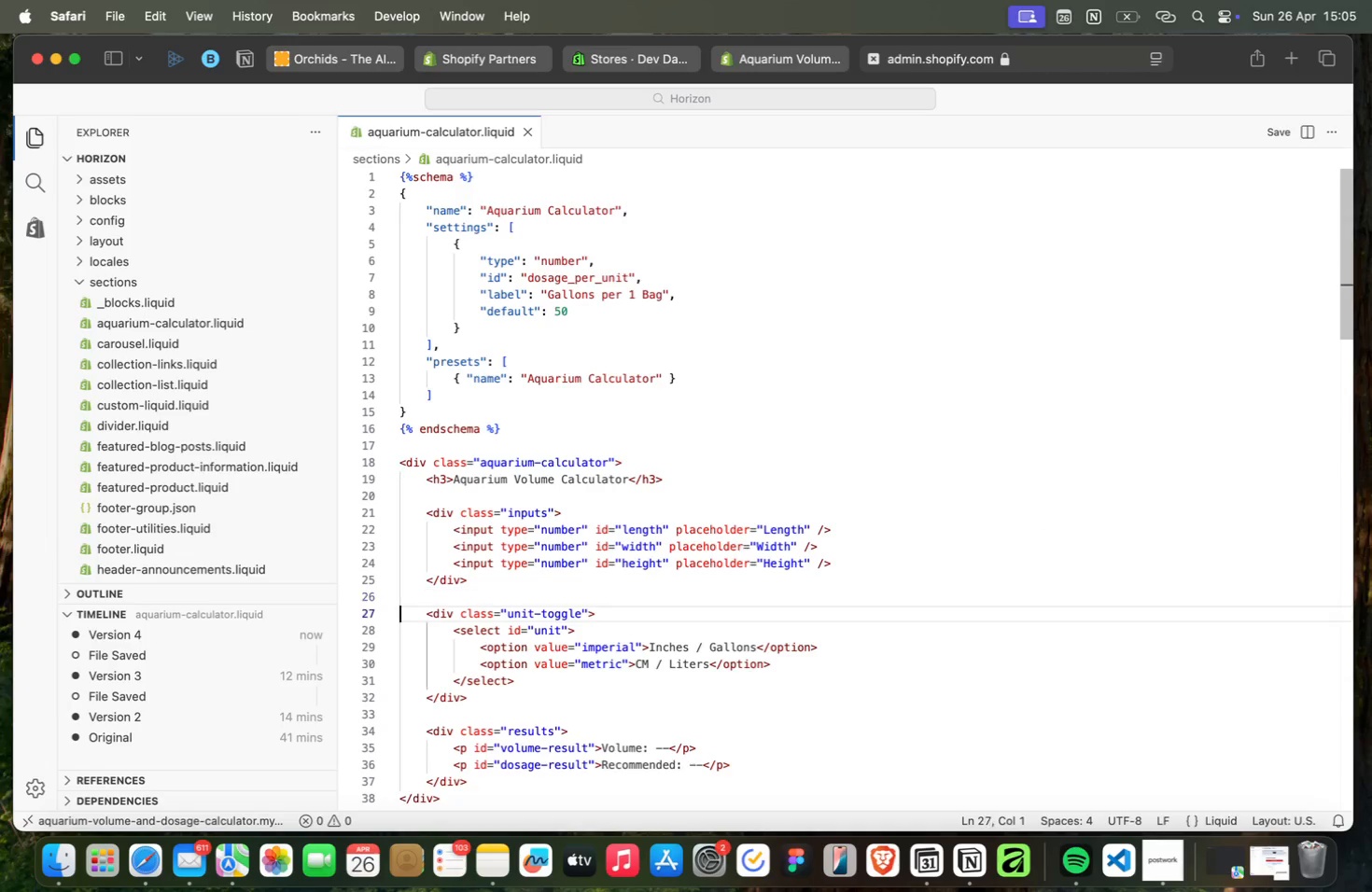 
key(ArrowDown)
 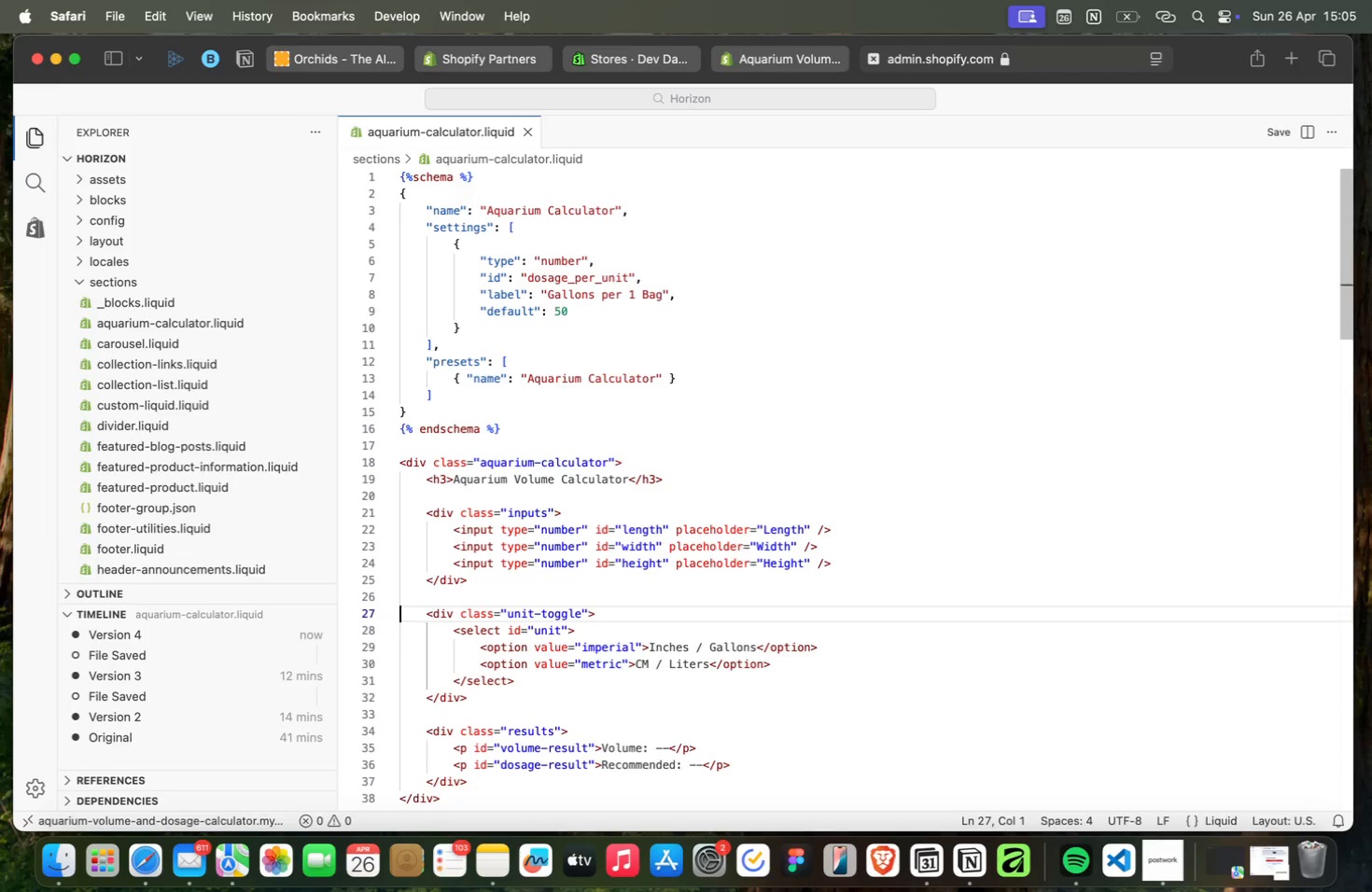 
key(ArrowDown)
 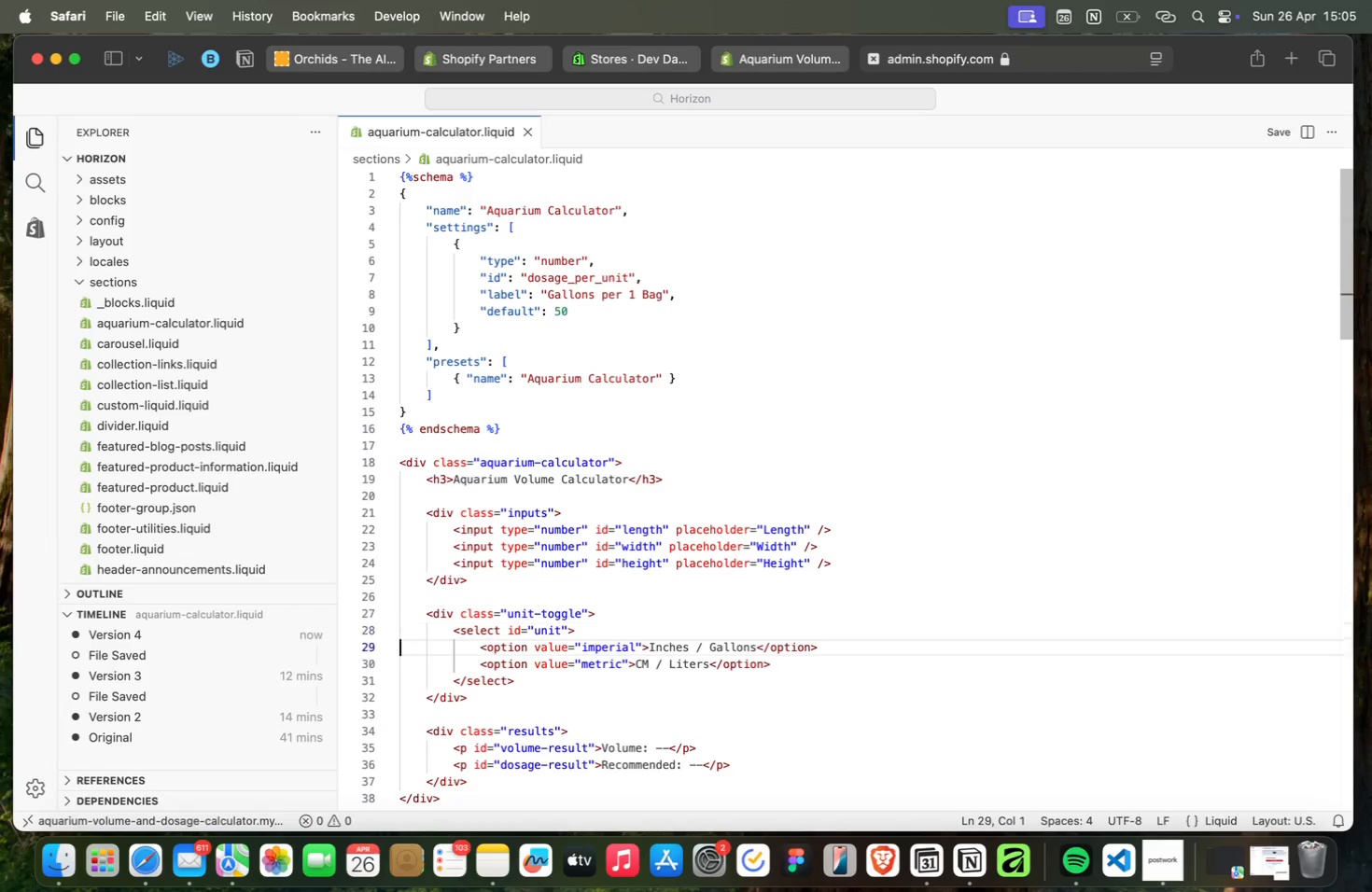 
key(ArrowDown)
 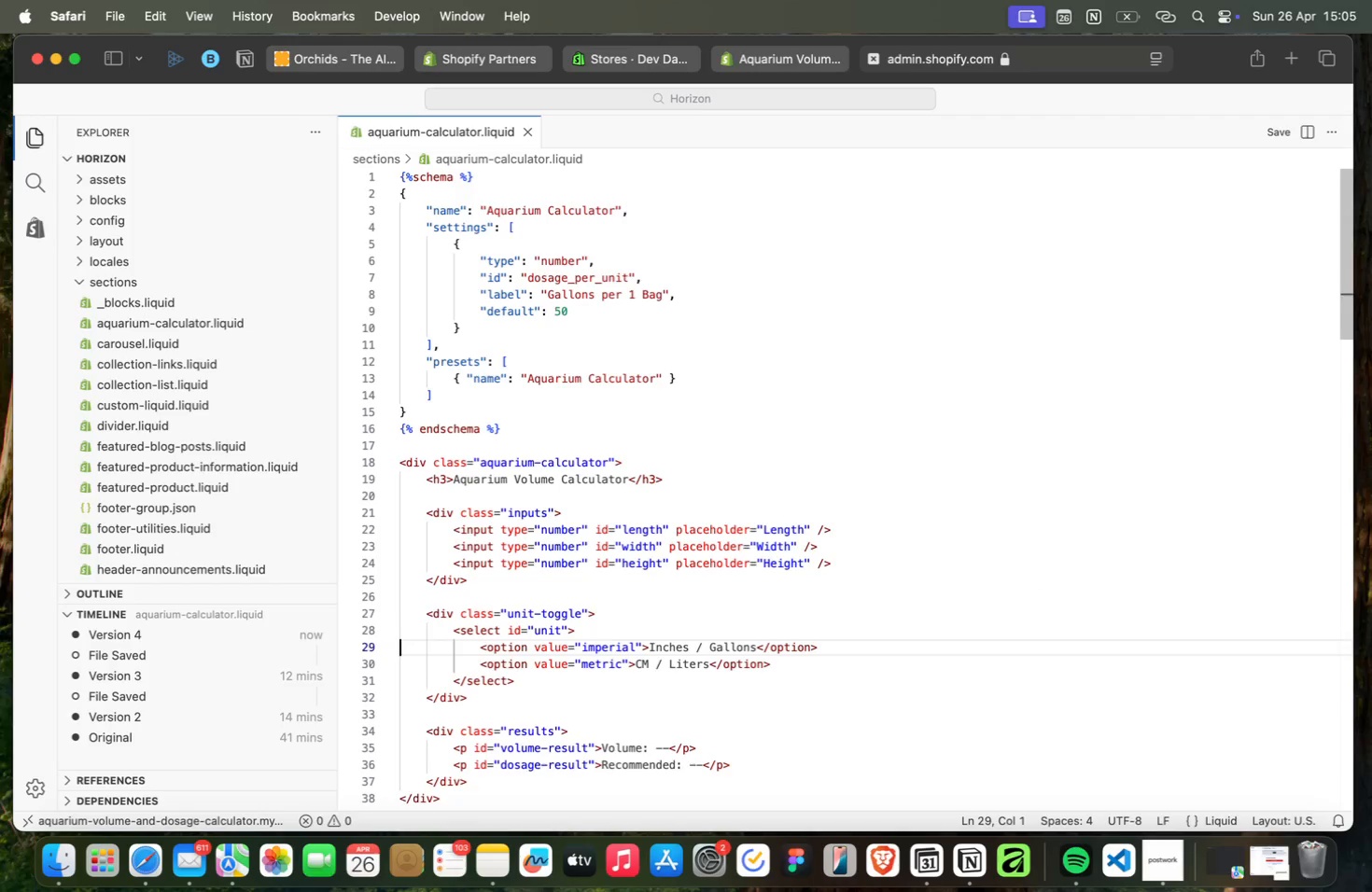 
key(ArrowDown)
 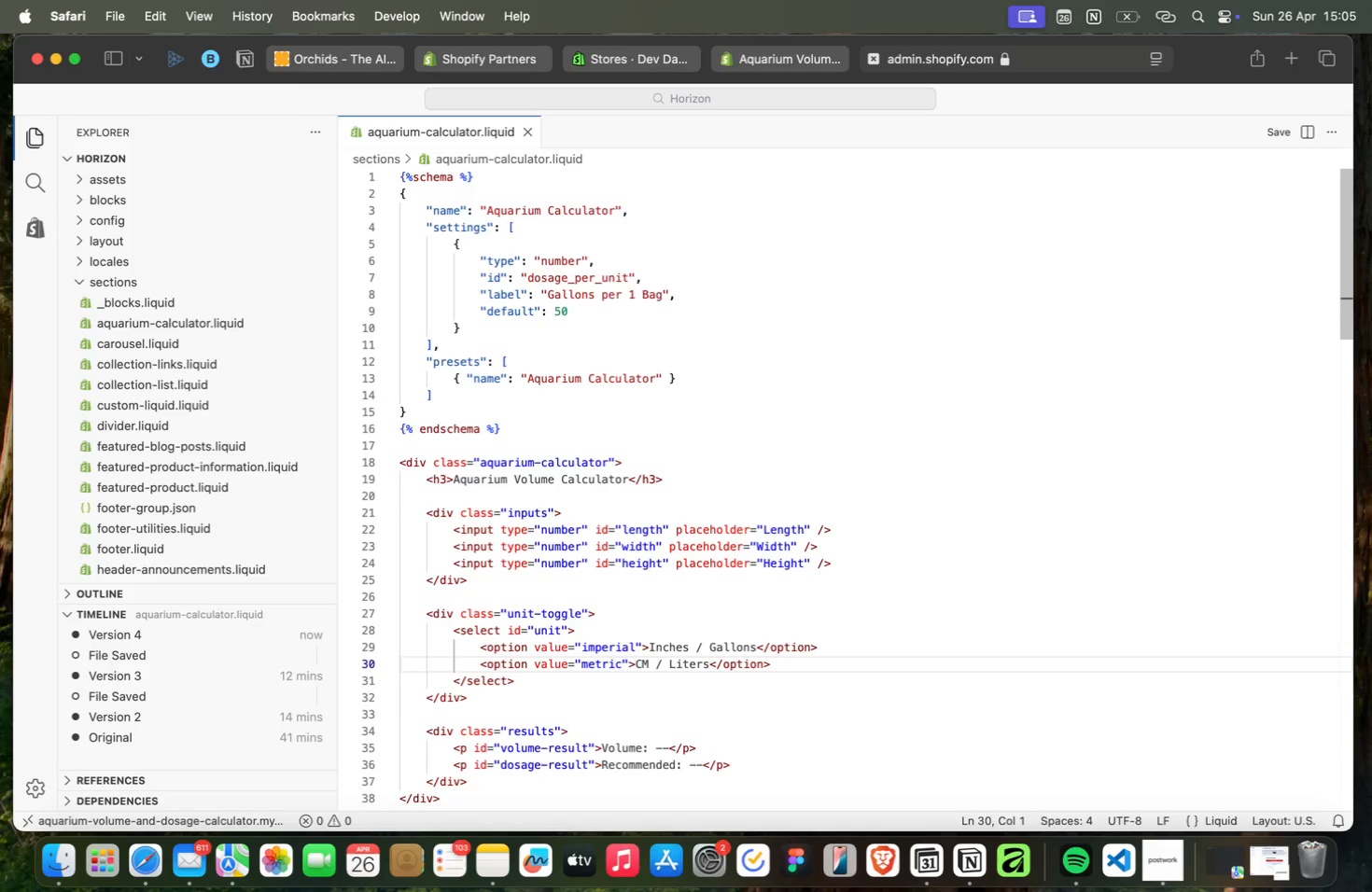 
key(ArrowDown)
 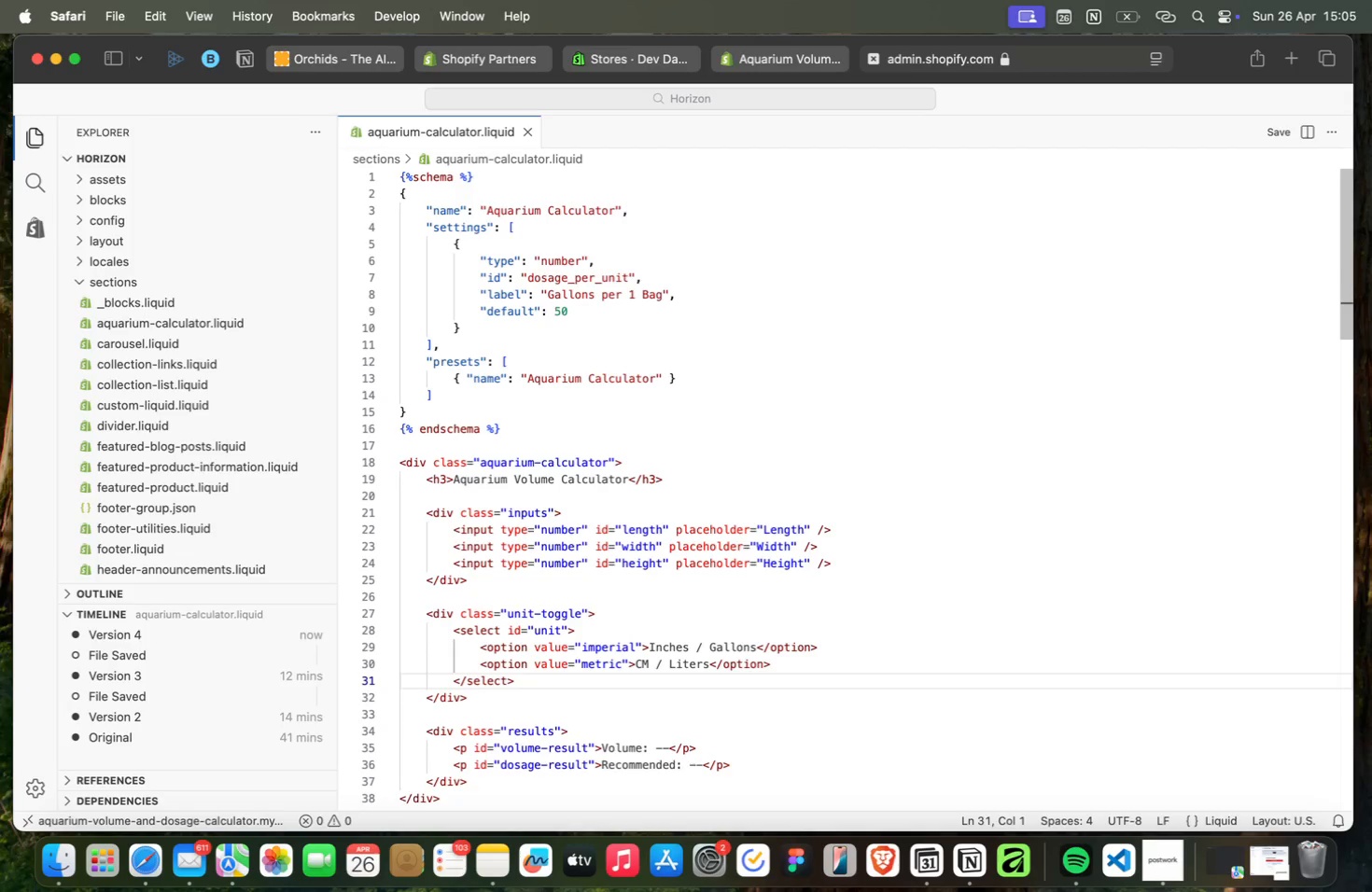 
wait(6.35)
 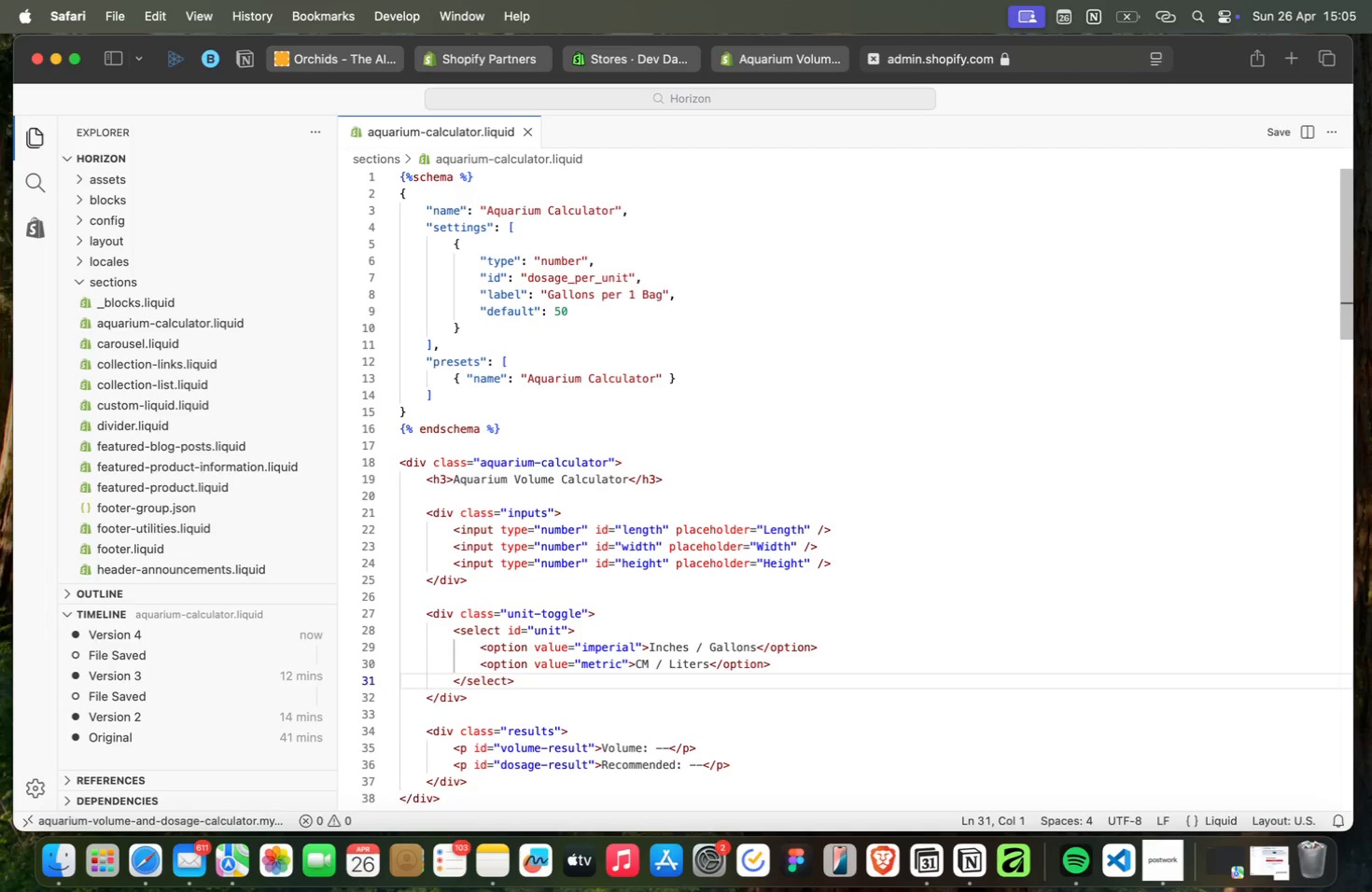 
key(ArrowDown)
 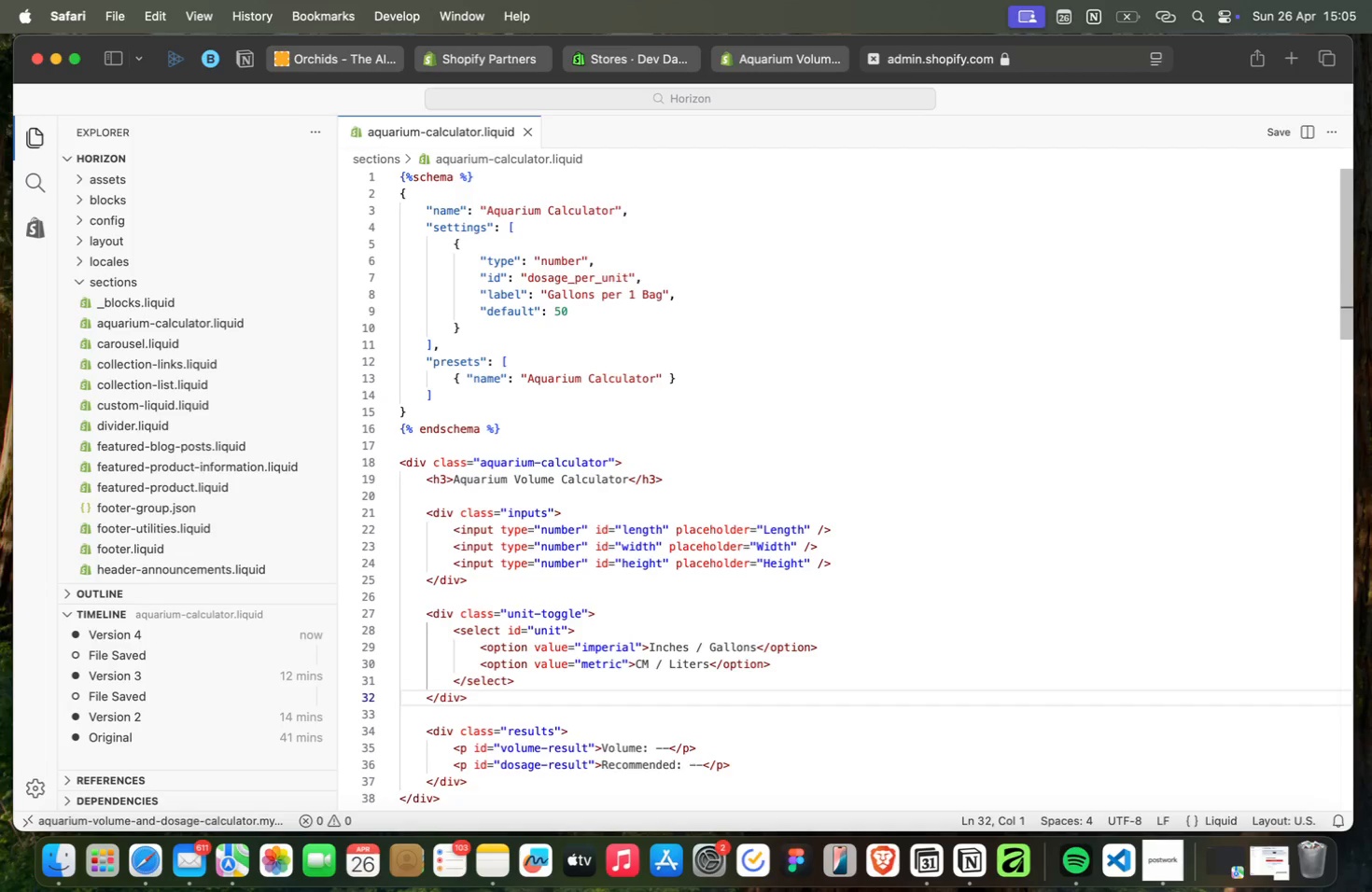 
key(ArrowDown)
 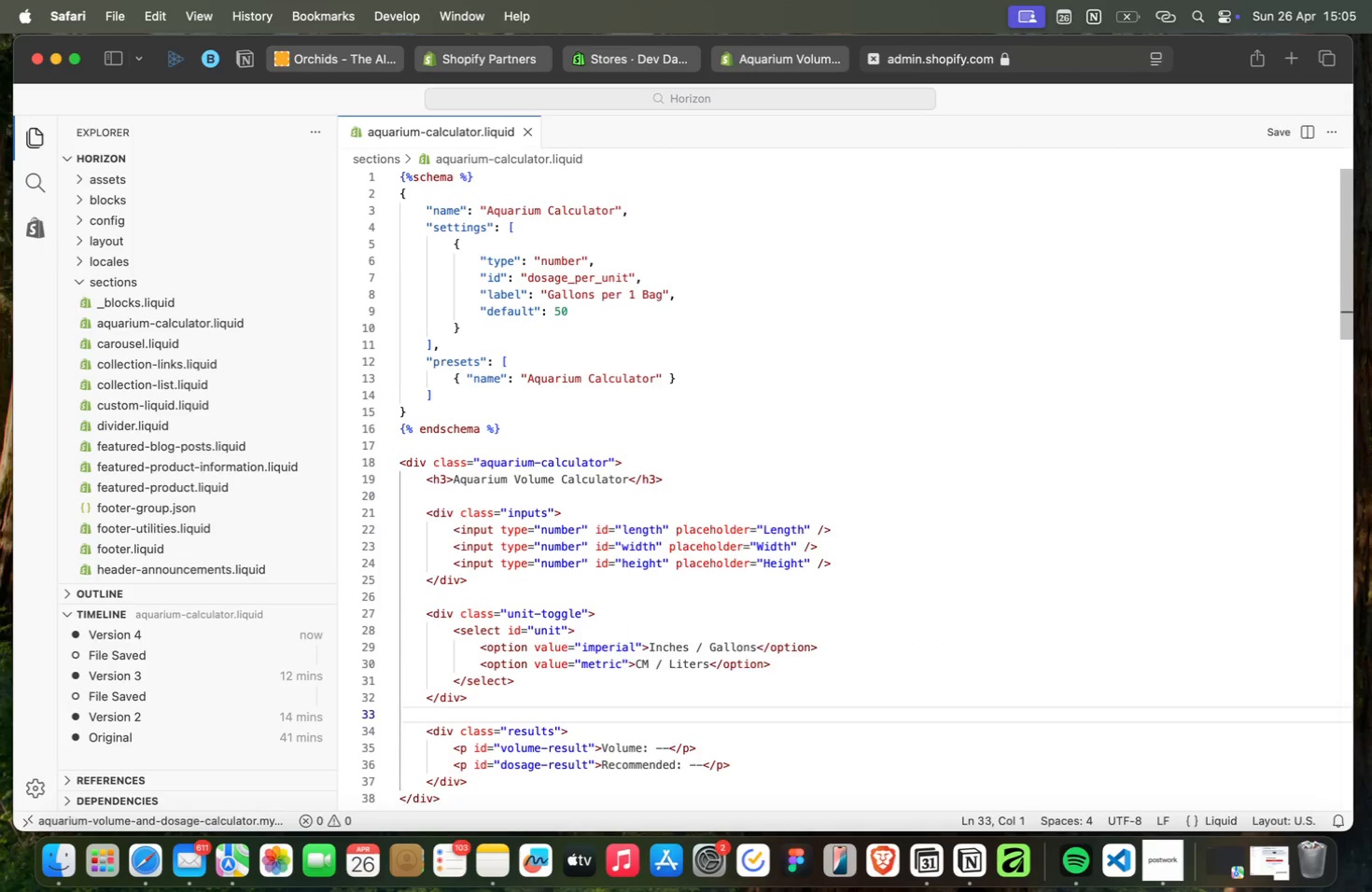 
key(ArrowDown)
 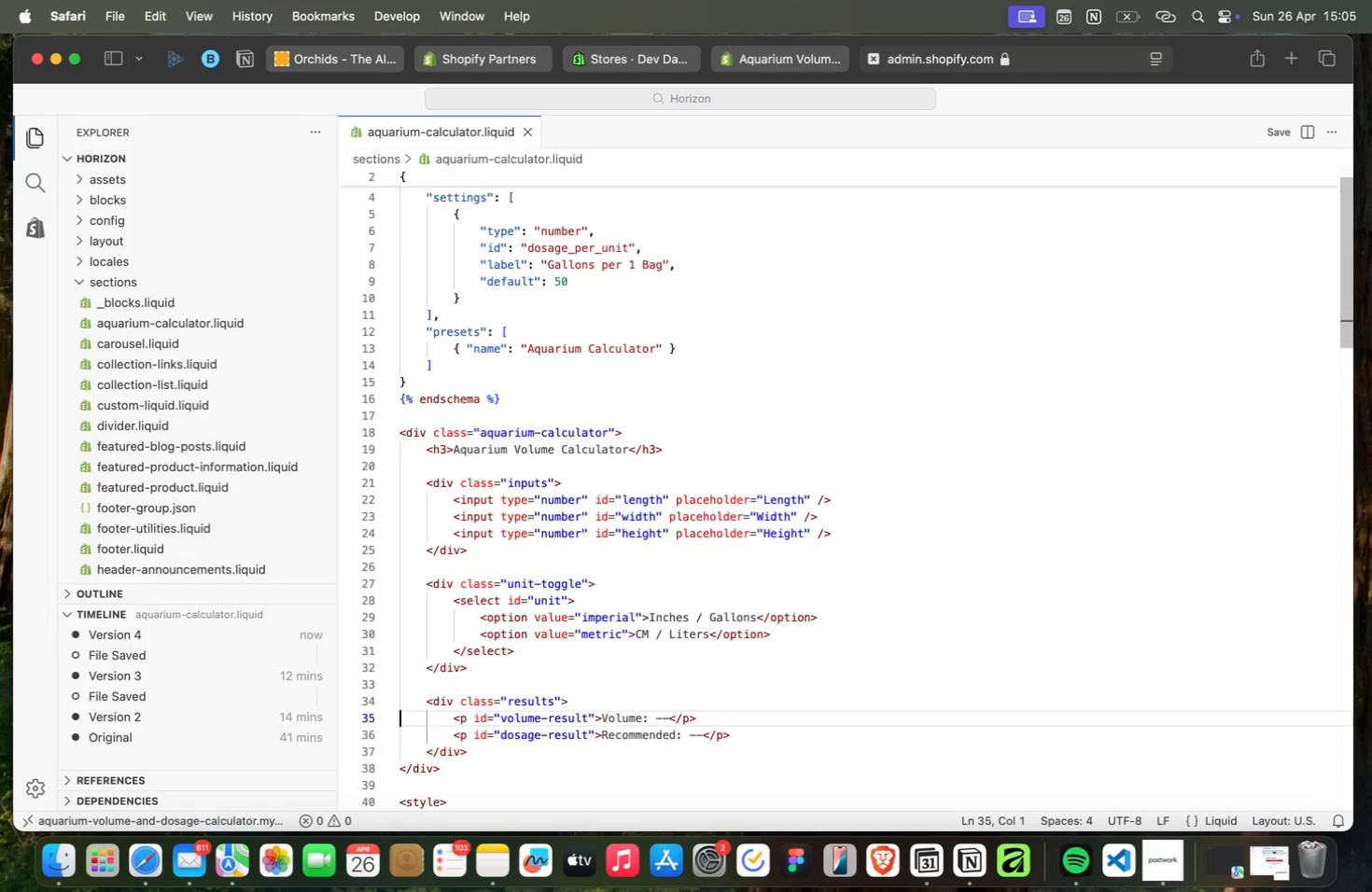 
key(ArrowDown)
 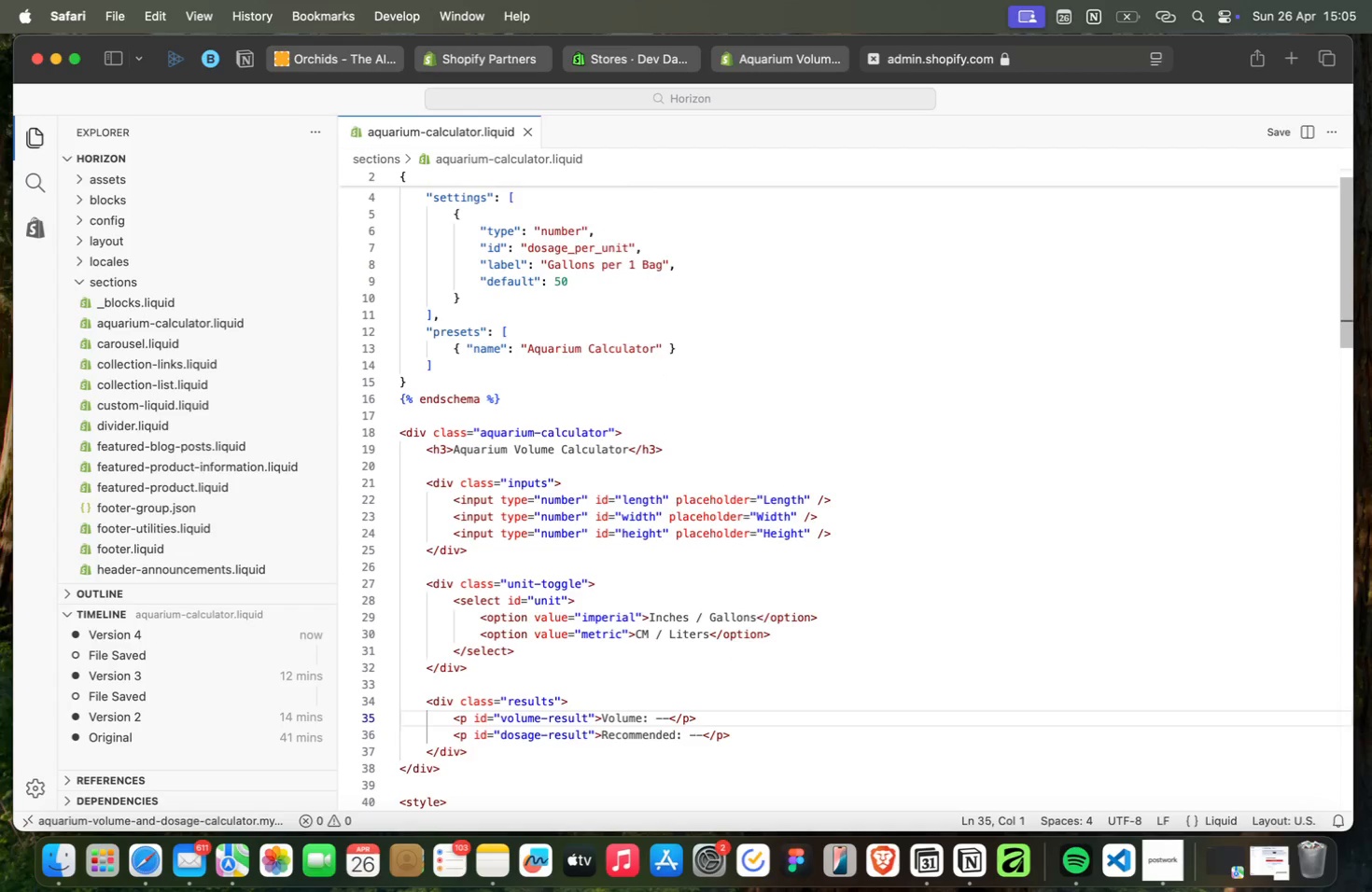 
key(ArrowDown)
 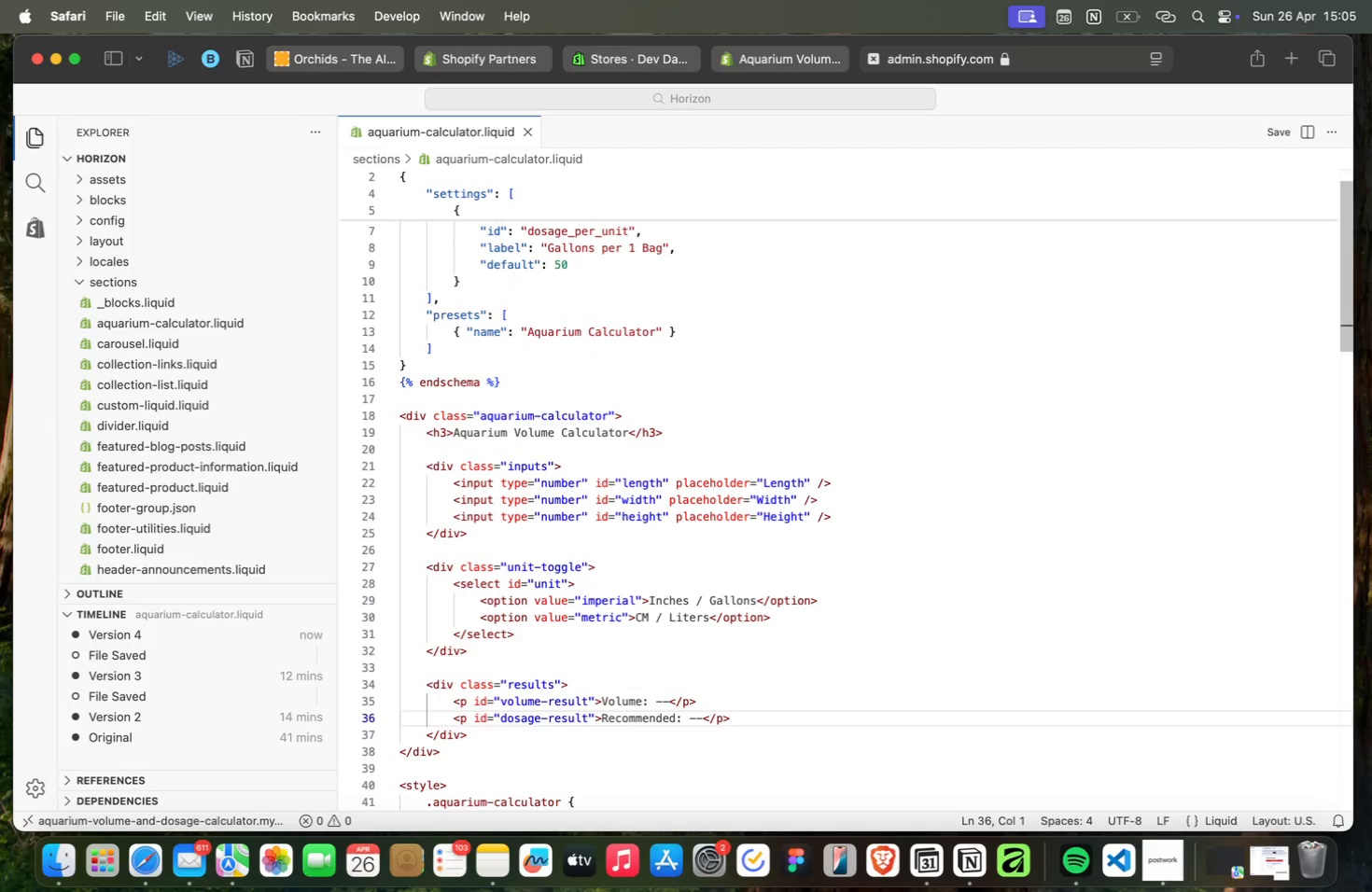 
key(ArrowDown)
 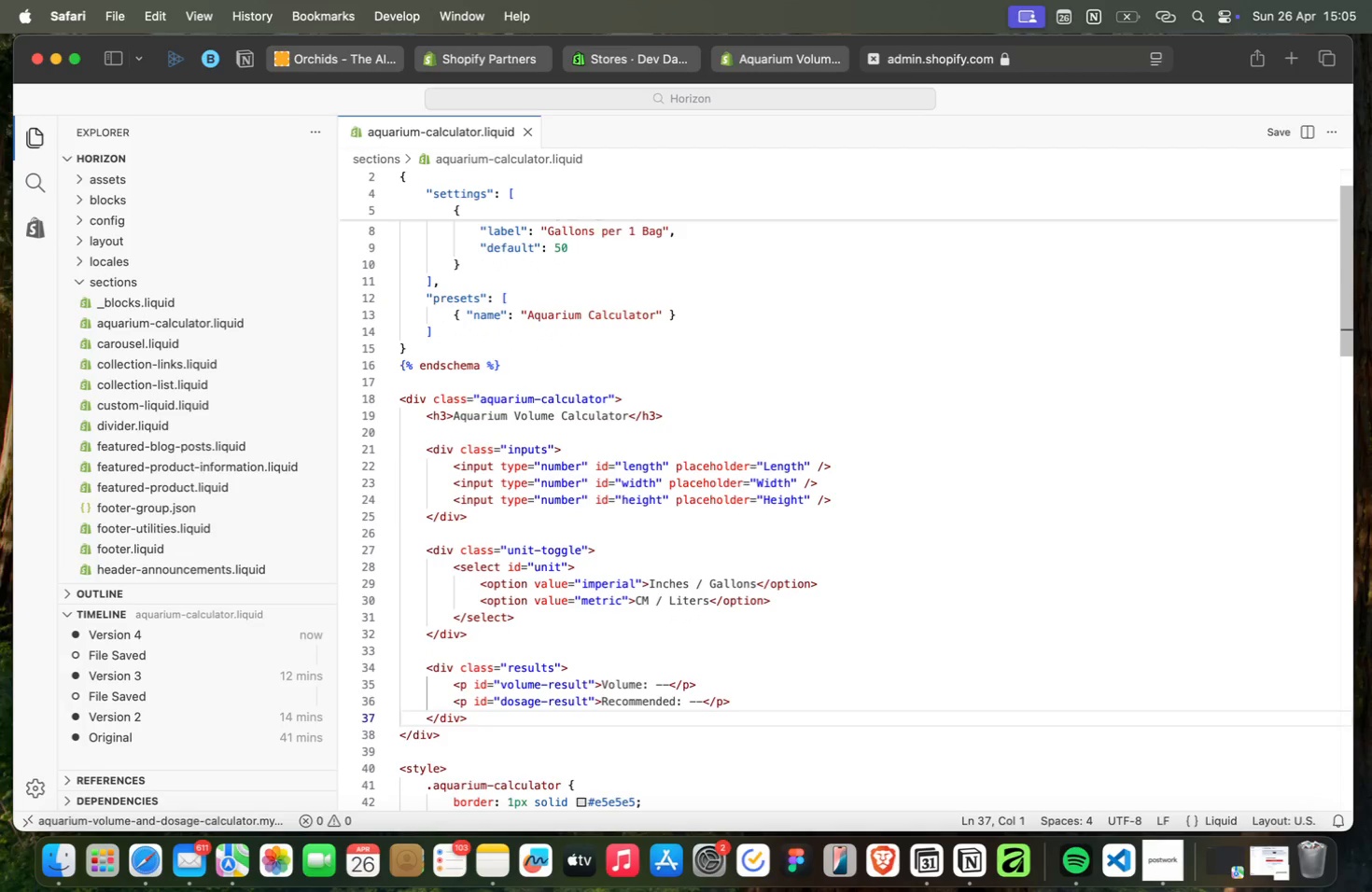 
key(ArrowDown)
 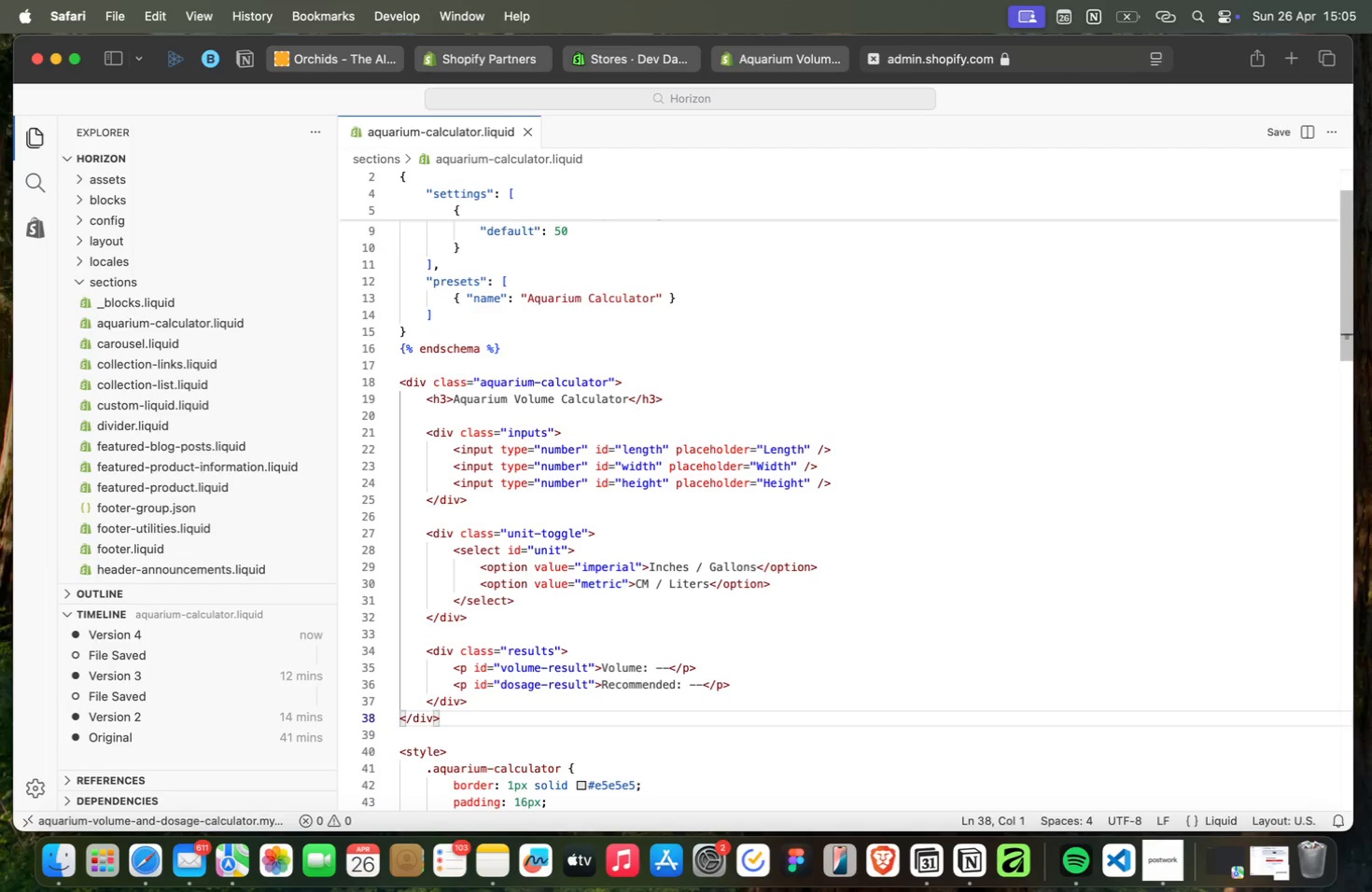 
key(ArrowUp)
 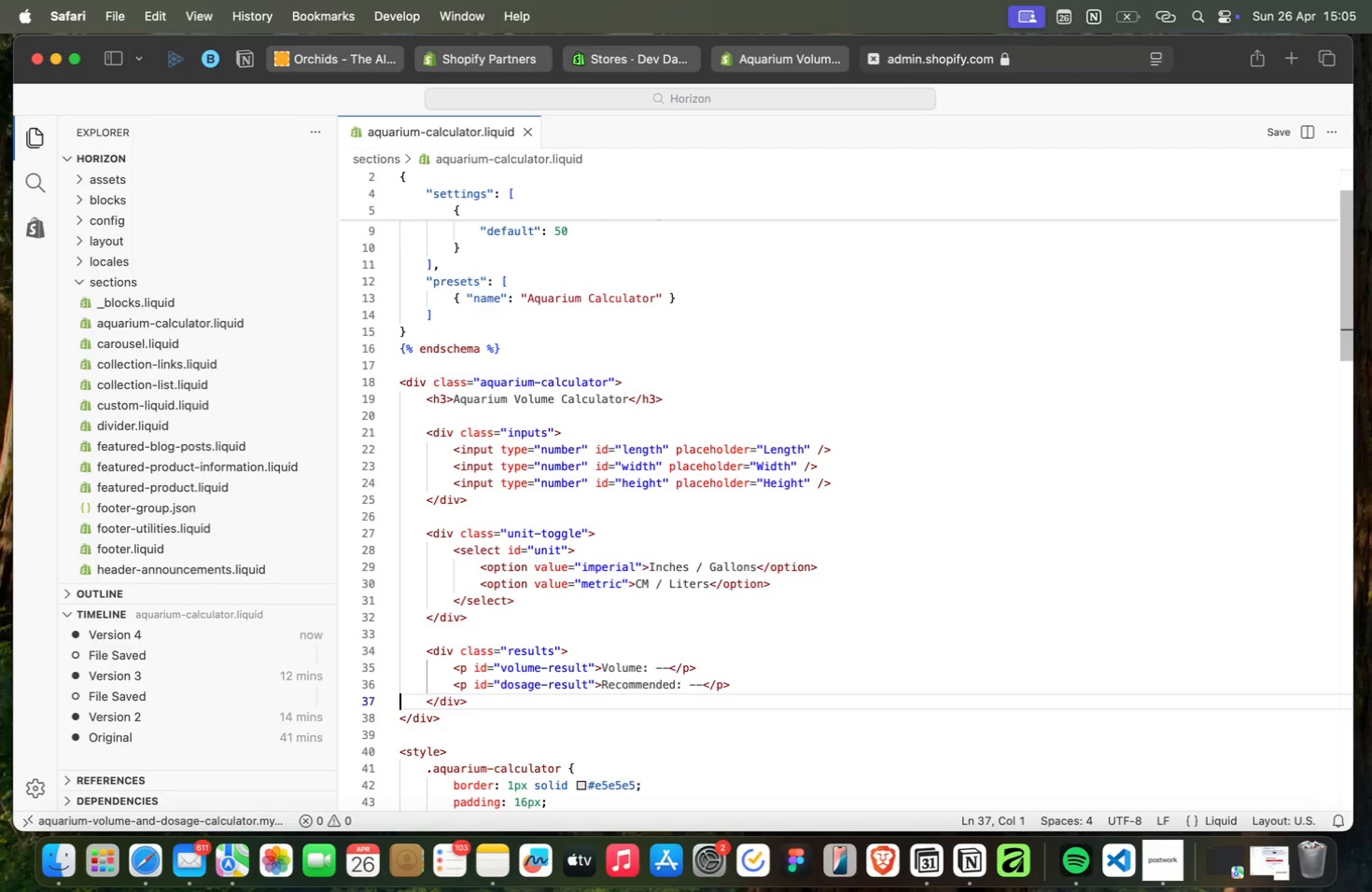 
key(ArrowUp)
 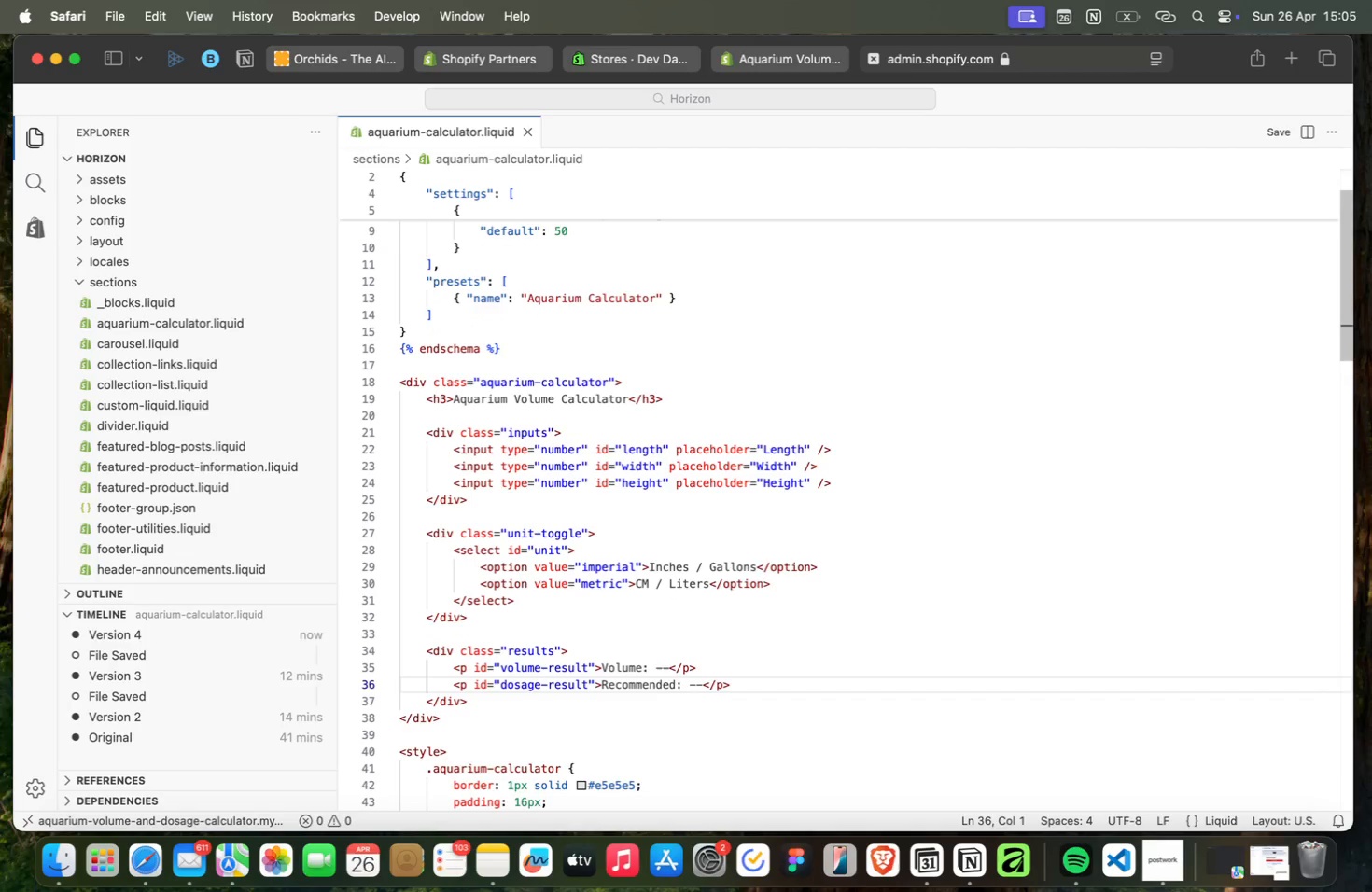 
key(ArrowUp)
 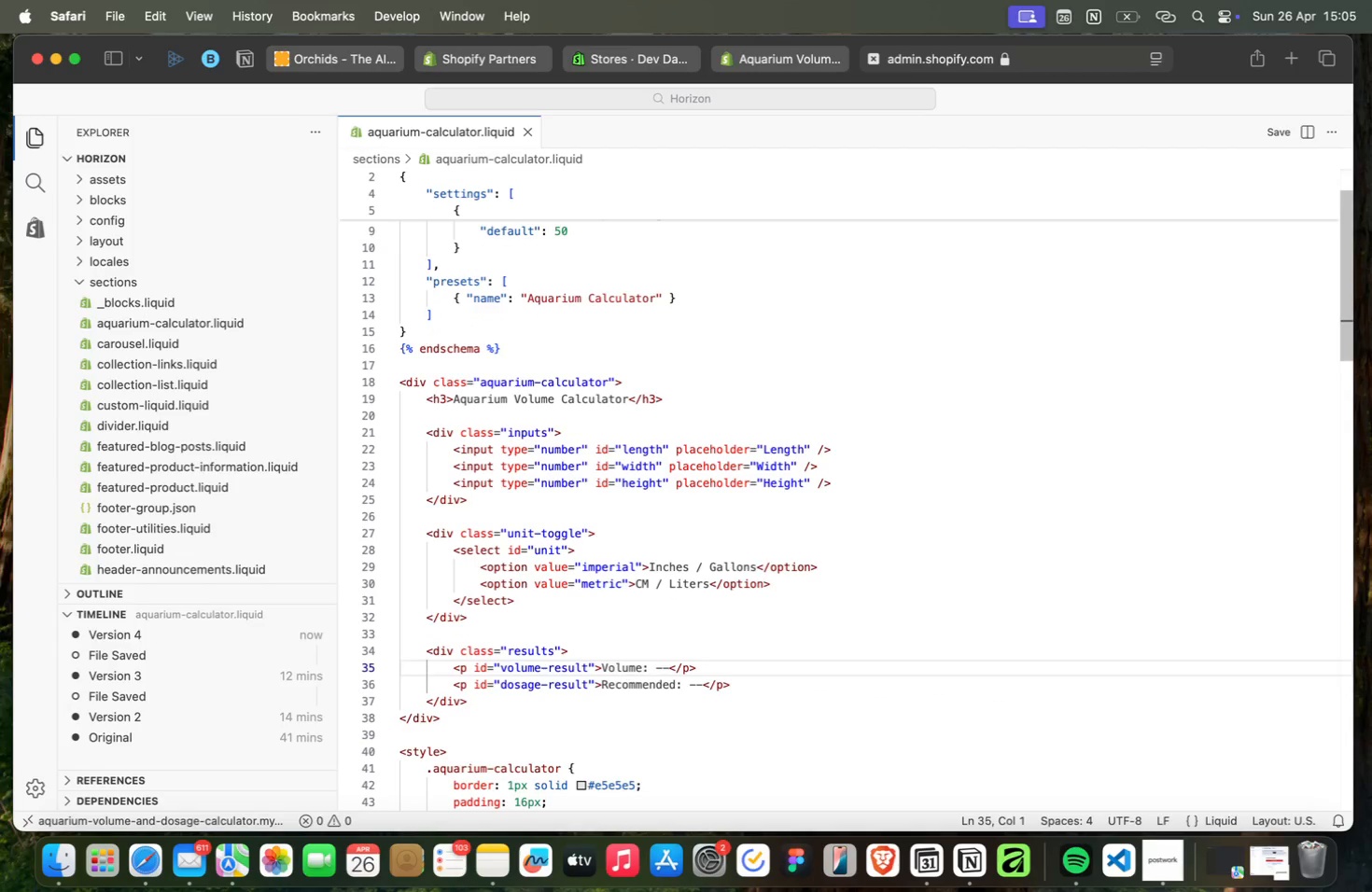 
key(ArrowUp)
 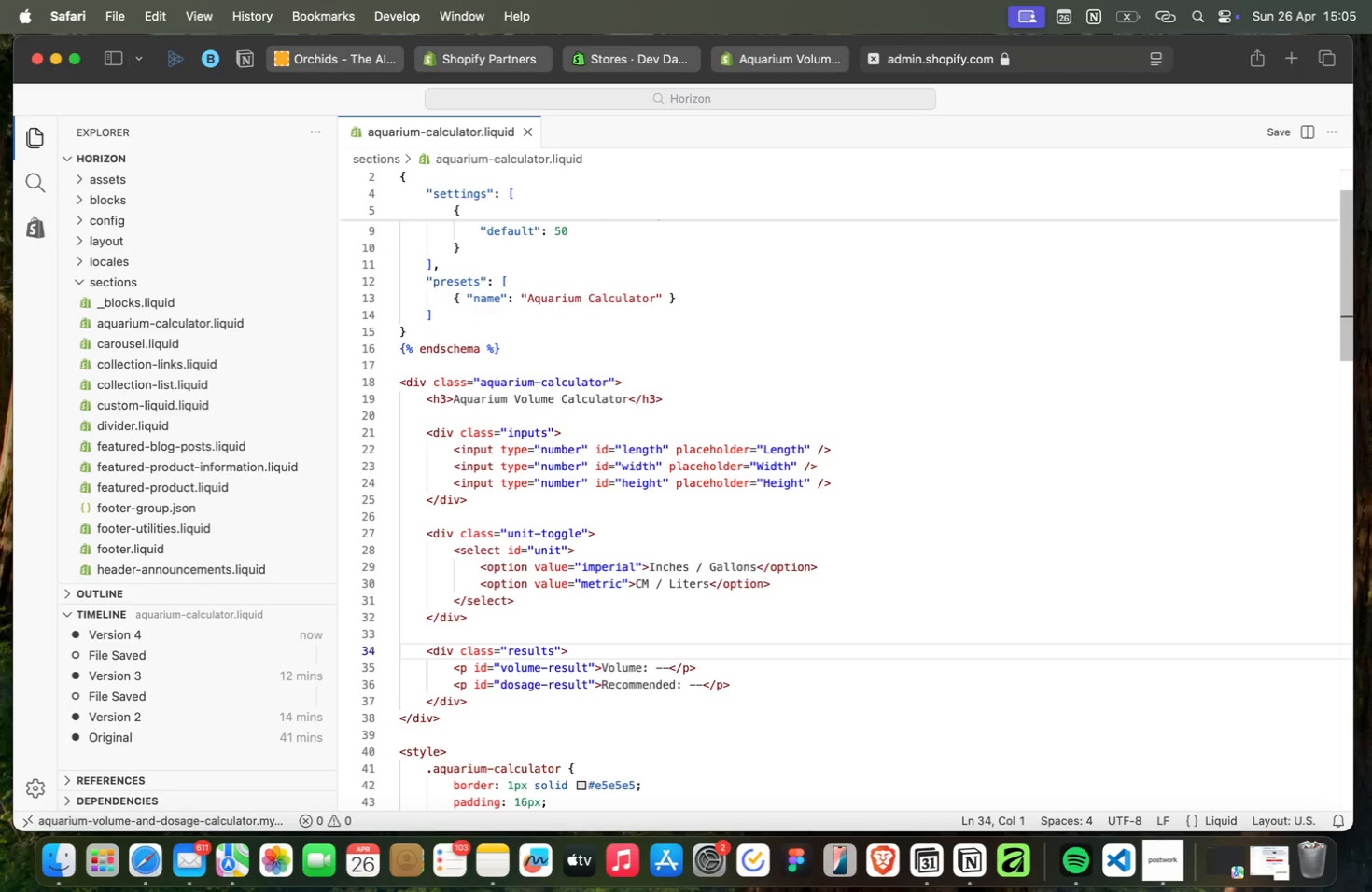 
key(ArrowUp)
 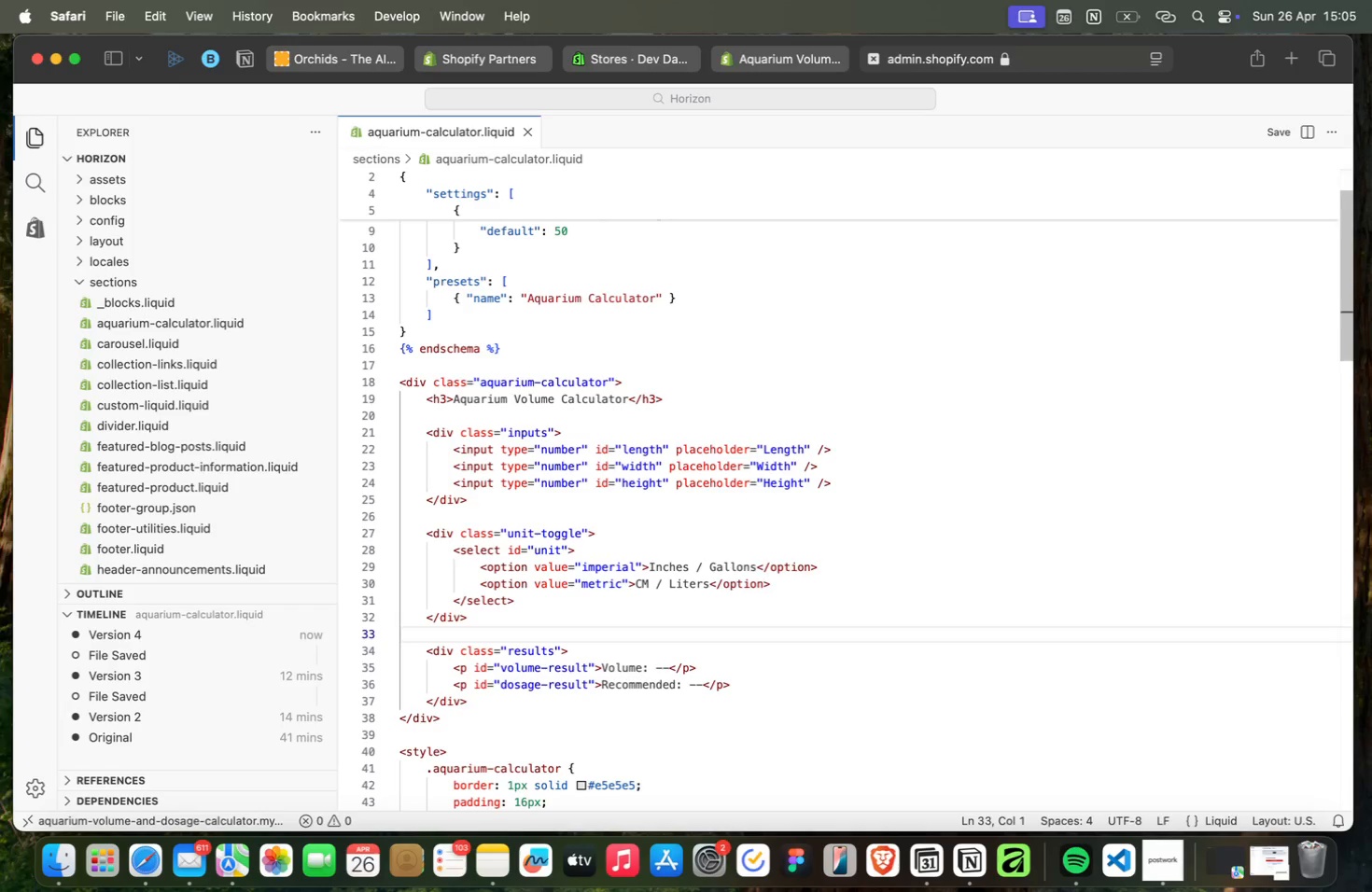 
key(ArrowUp)
 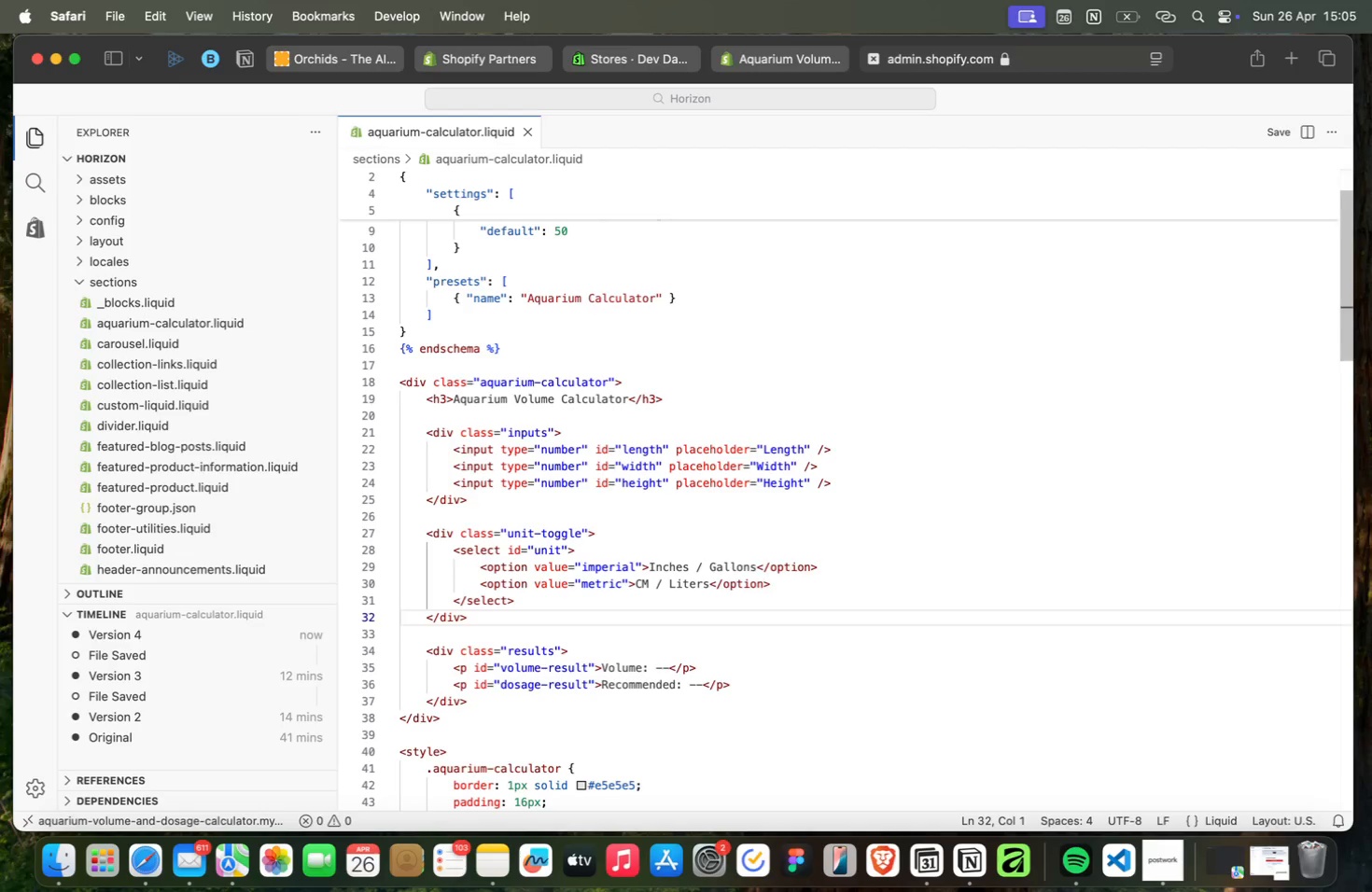 
key(ArrowUp)
 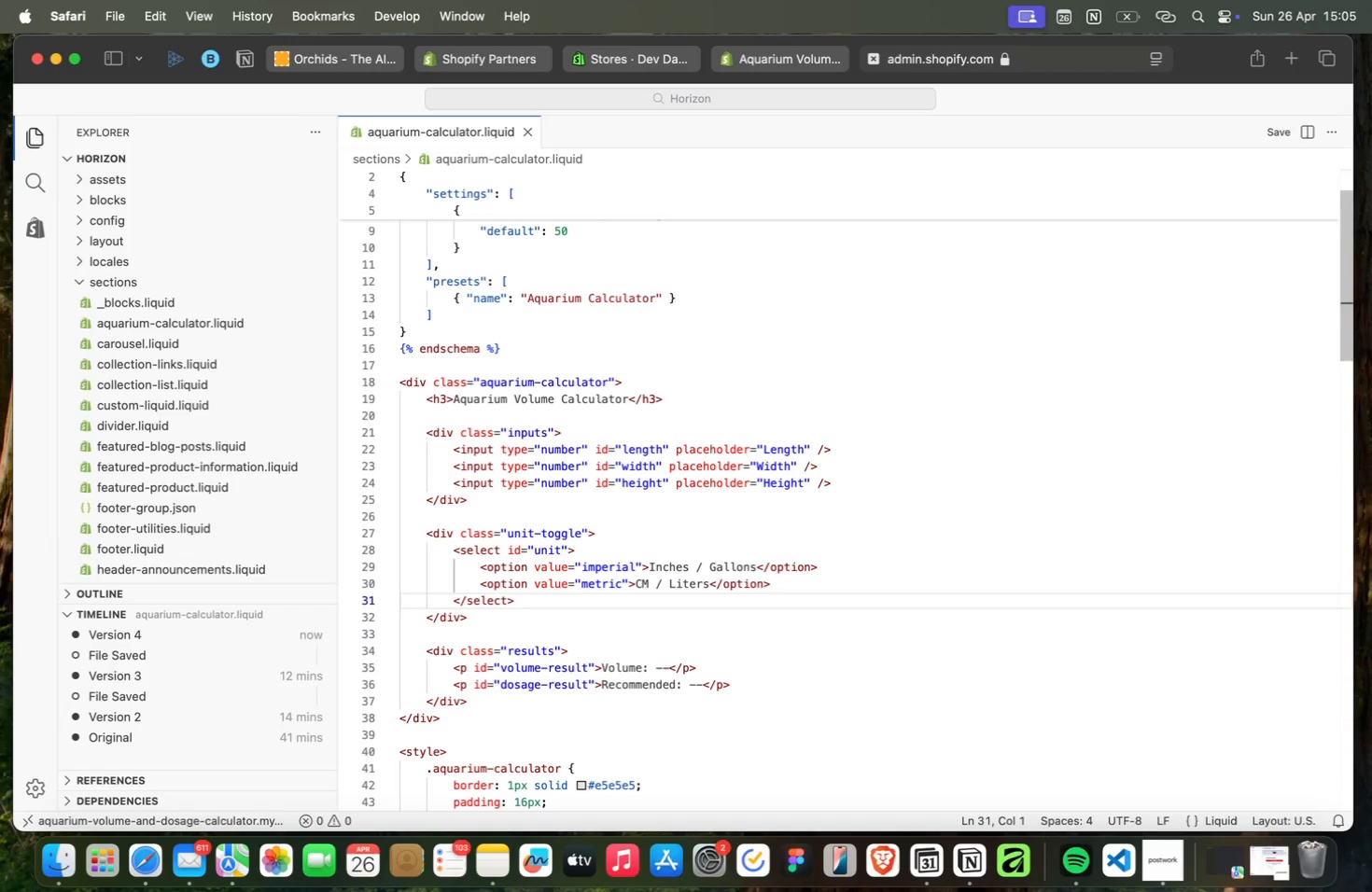 
wait(5.07)
 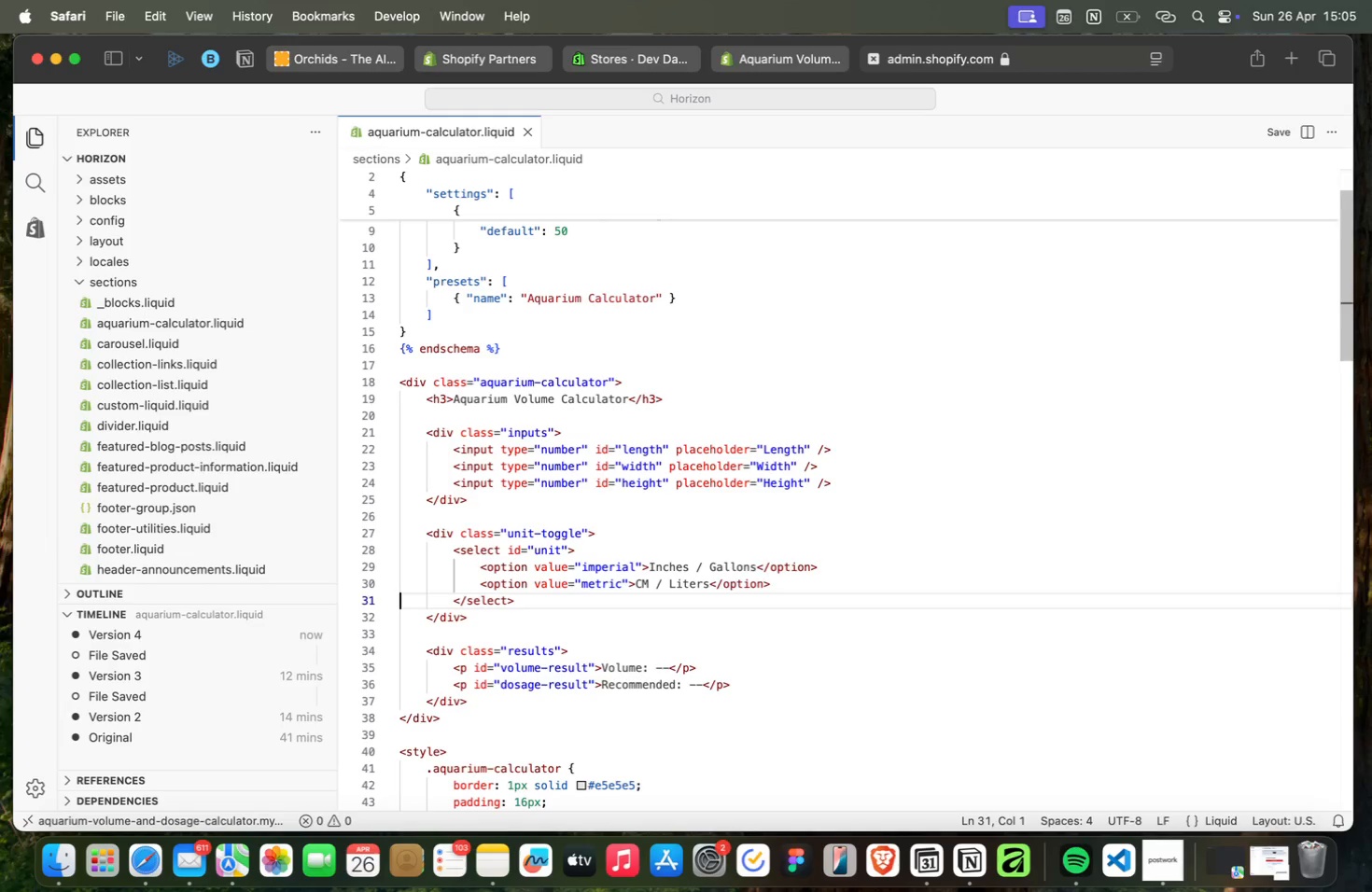 
key(ArrowUp)
 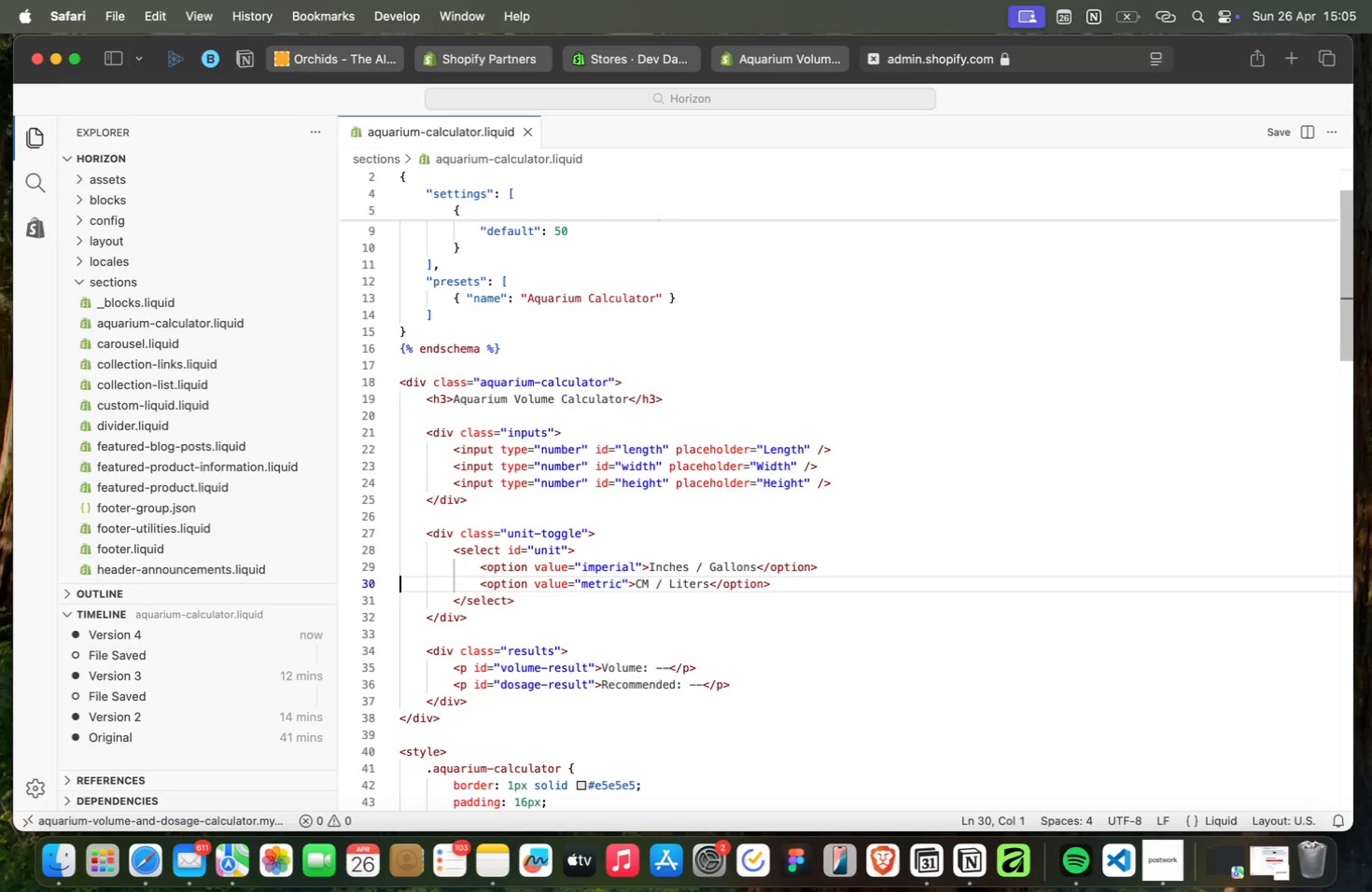 
key(ArrowDown)
 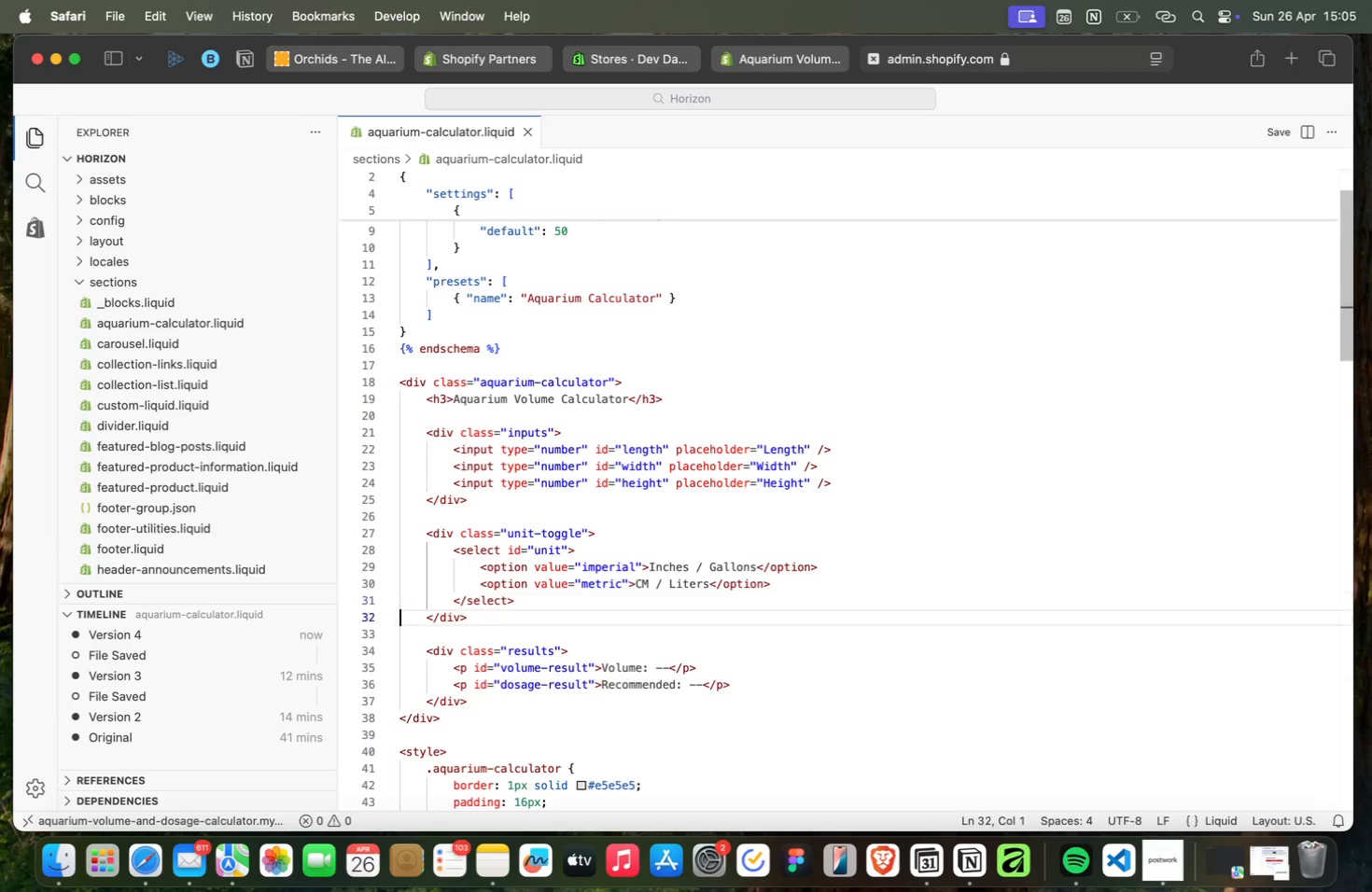 
key(ArrowDown)
 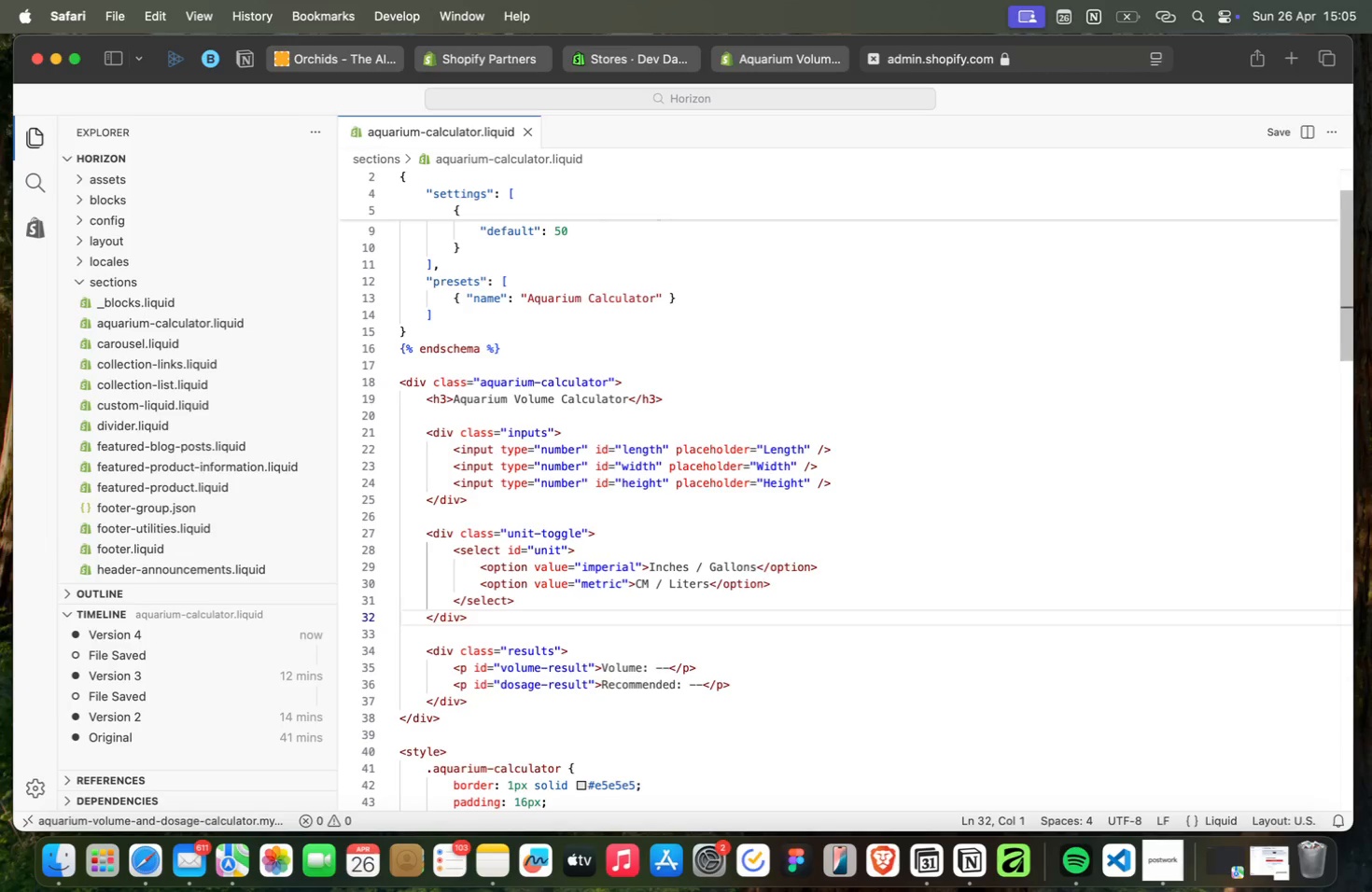 
key(ArrowDown)
 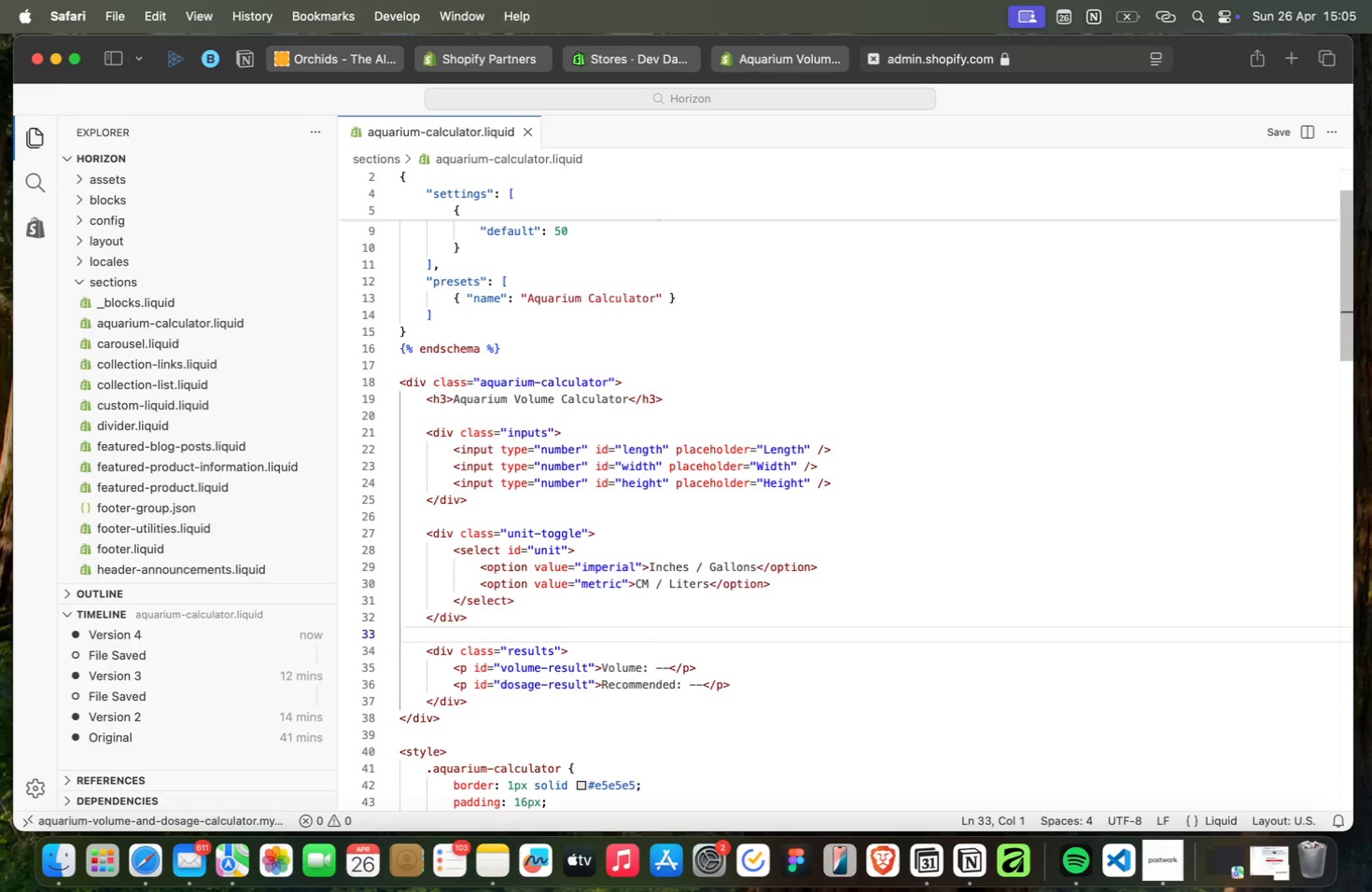 
key(ArrowDown)
 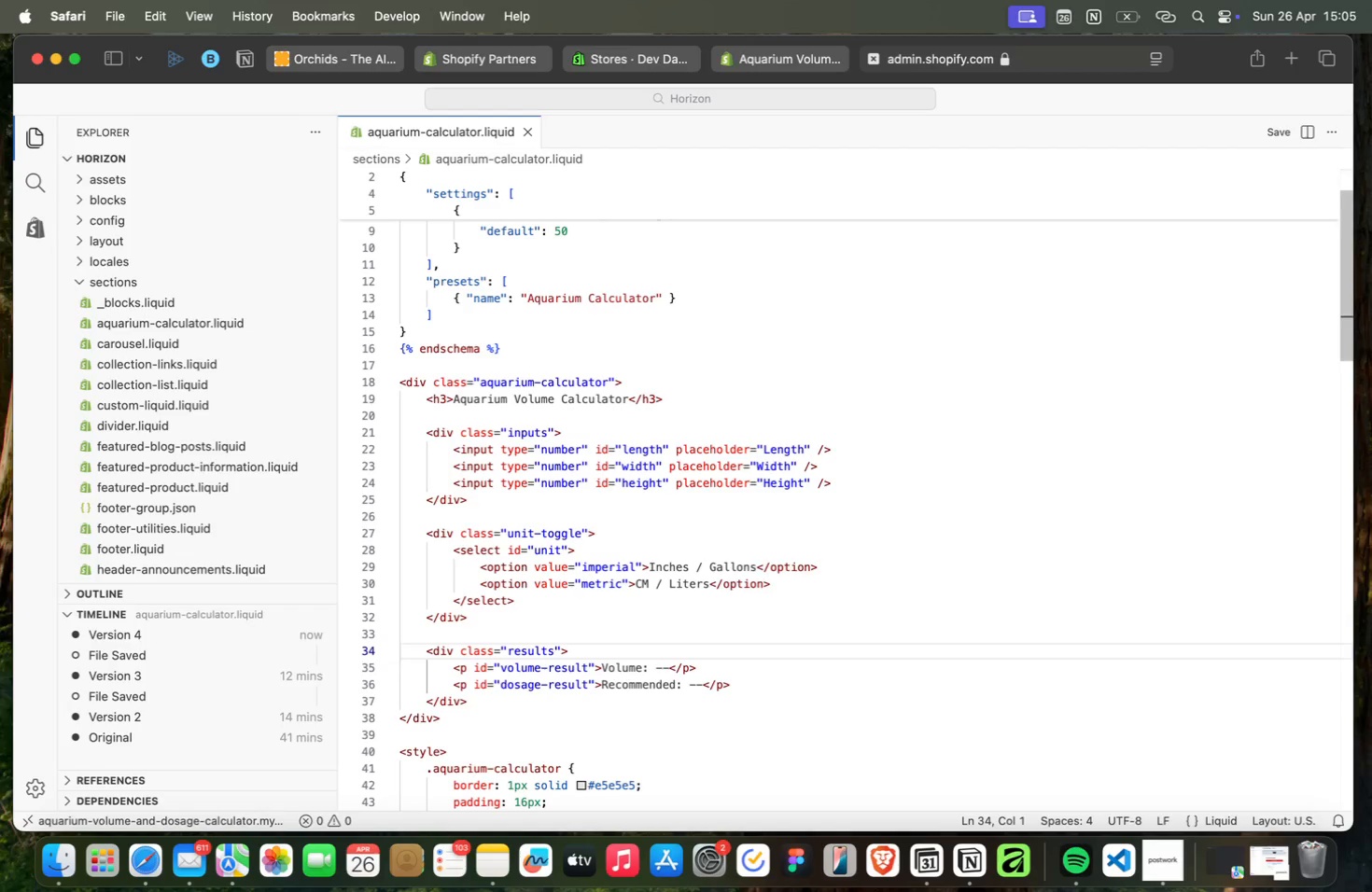 
key(ArrowDown)
 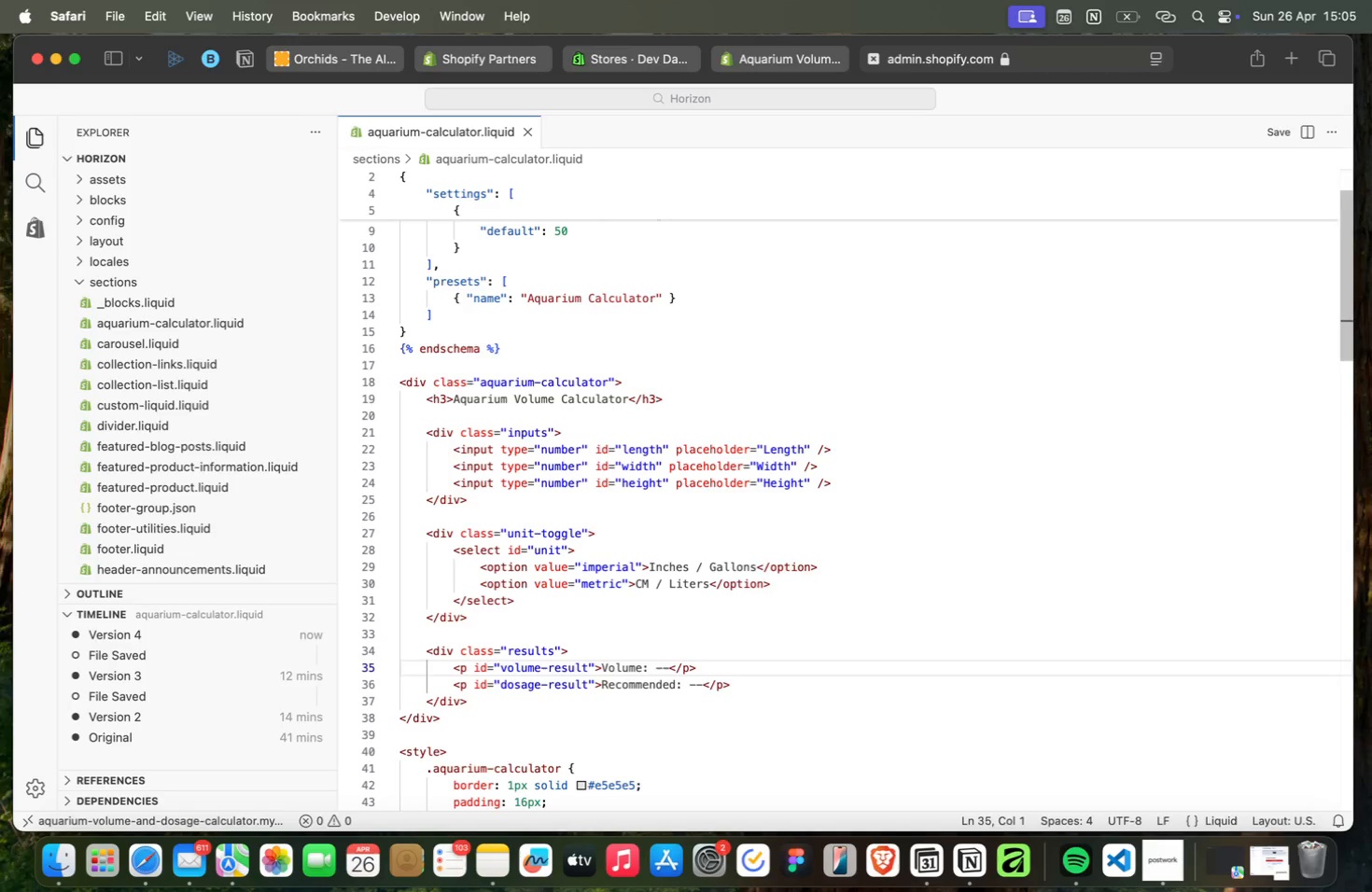 
key(ArrowDown)
 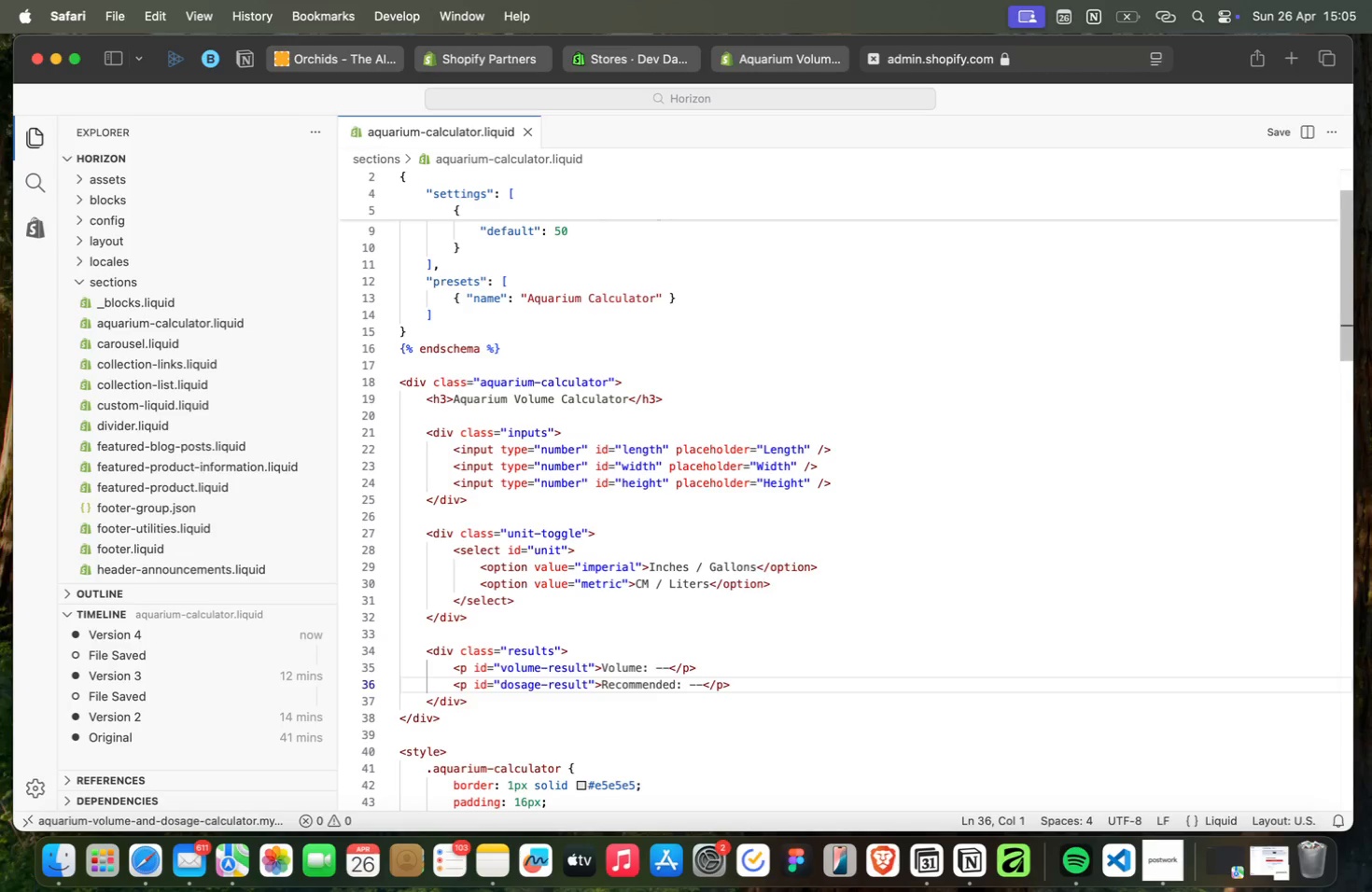 
key(ArrowDown)
 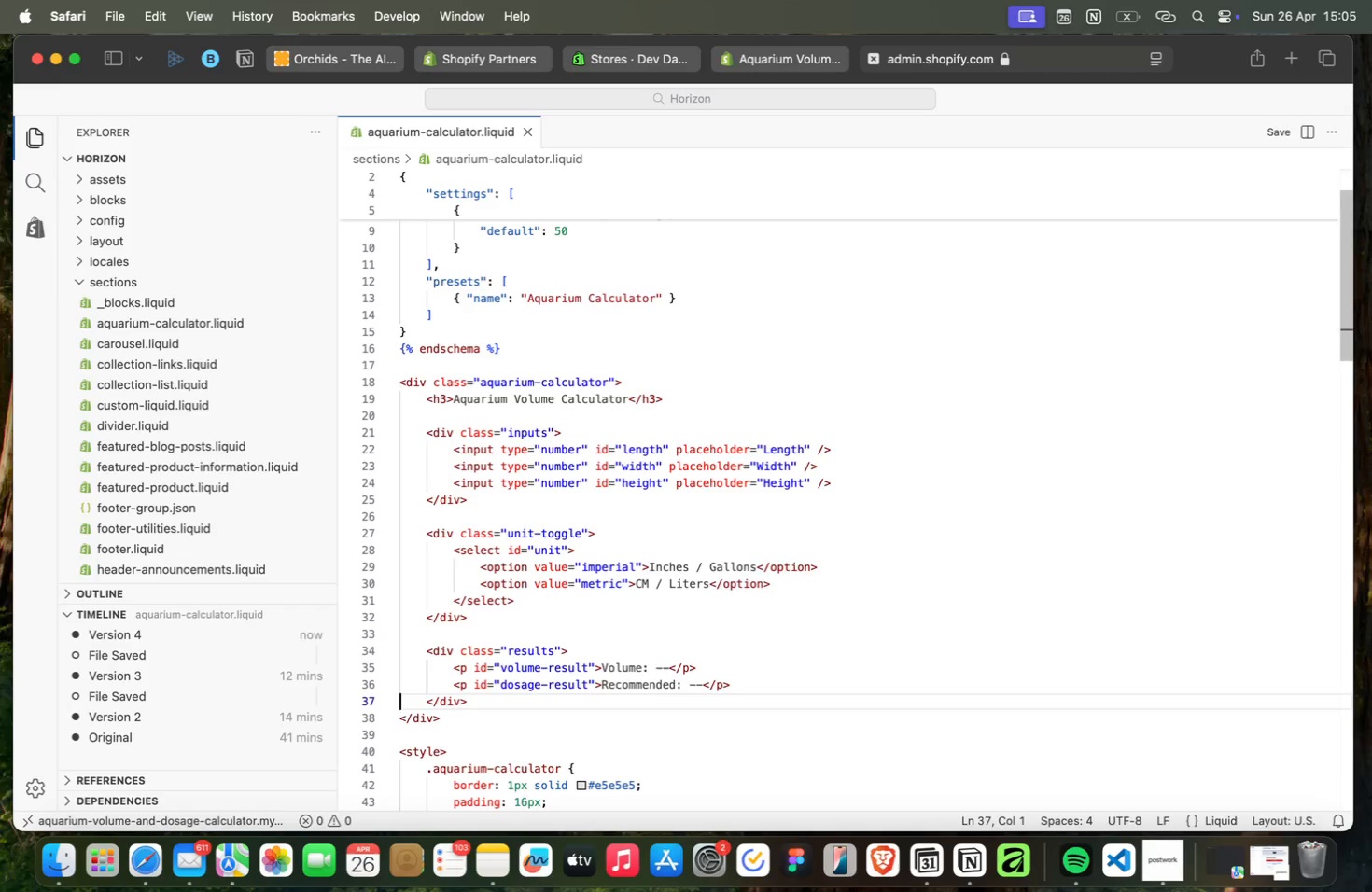 
key(ArrowDown)
 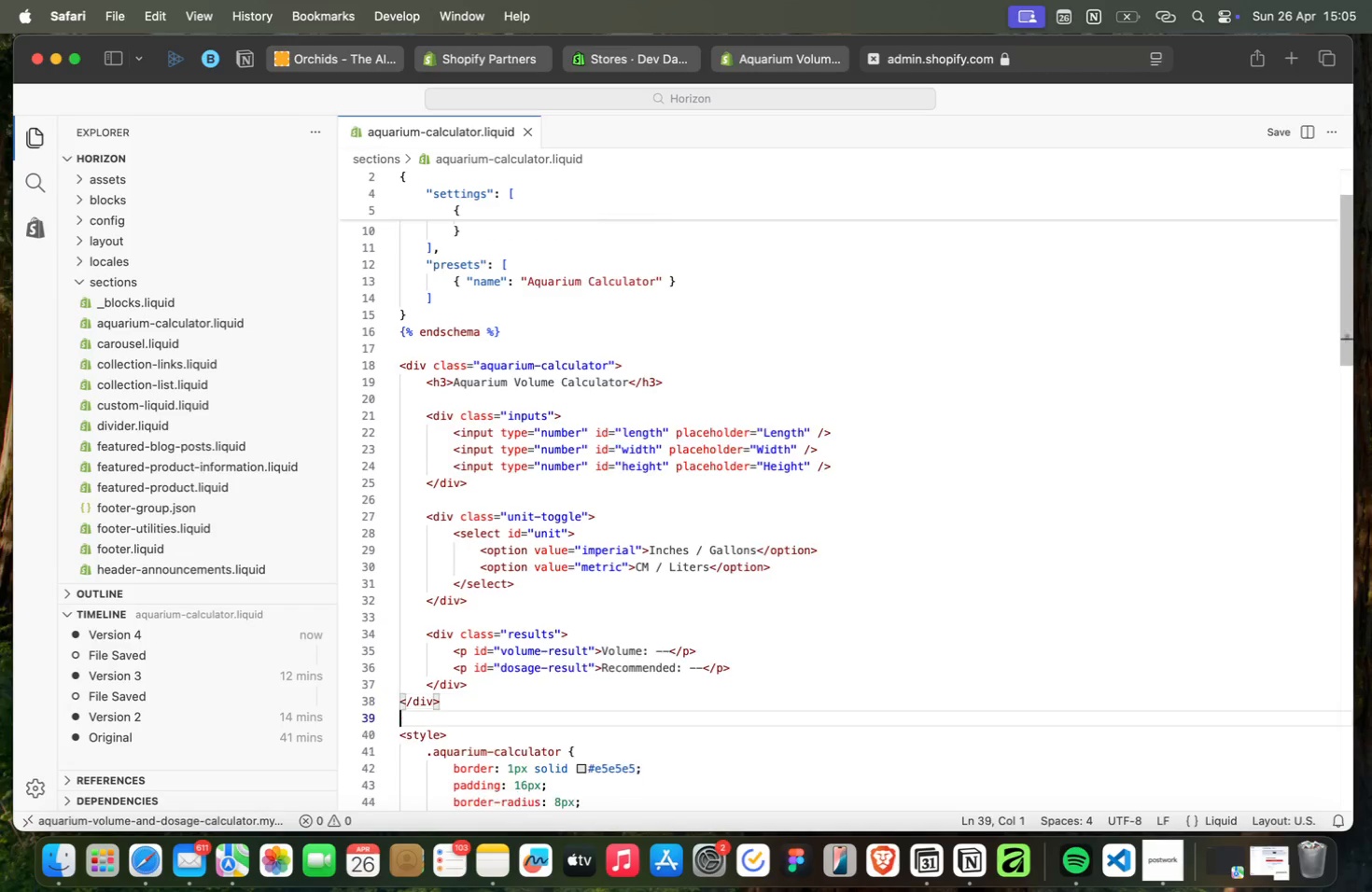 
key(ArrowDown)
 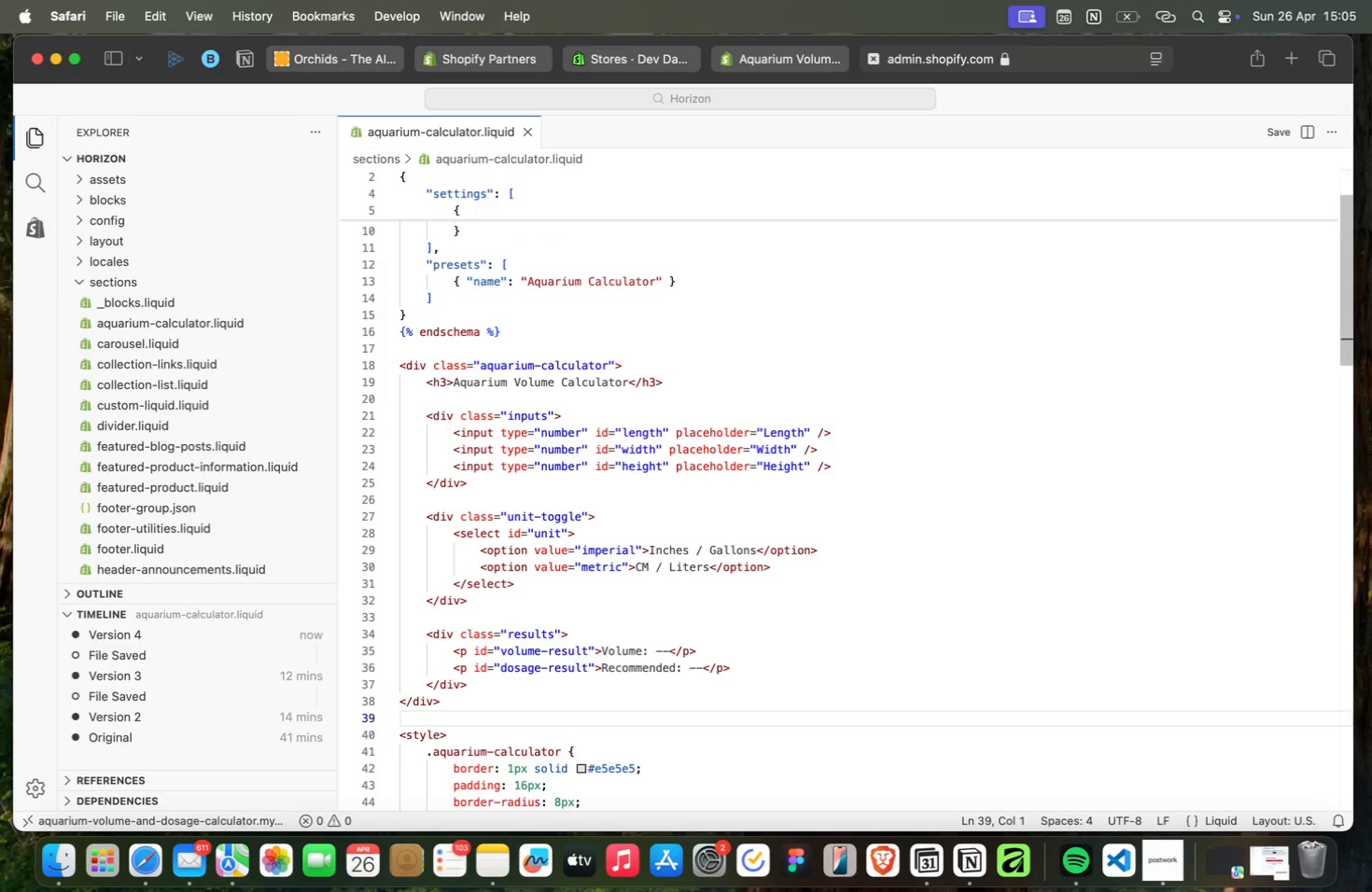 
key(ArrowDown)
 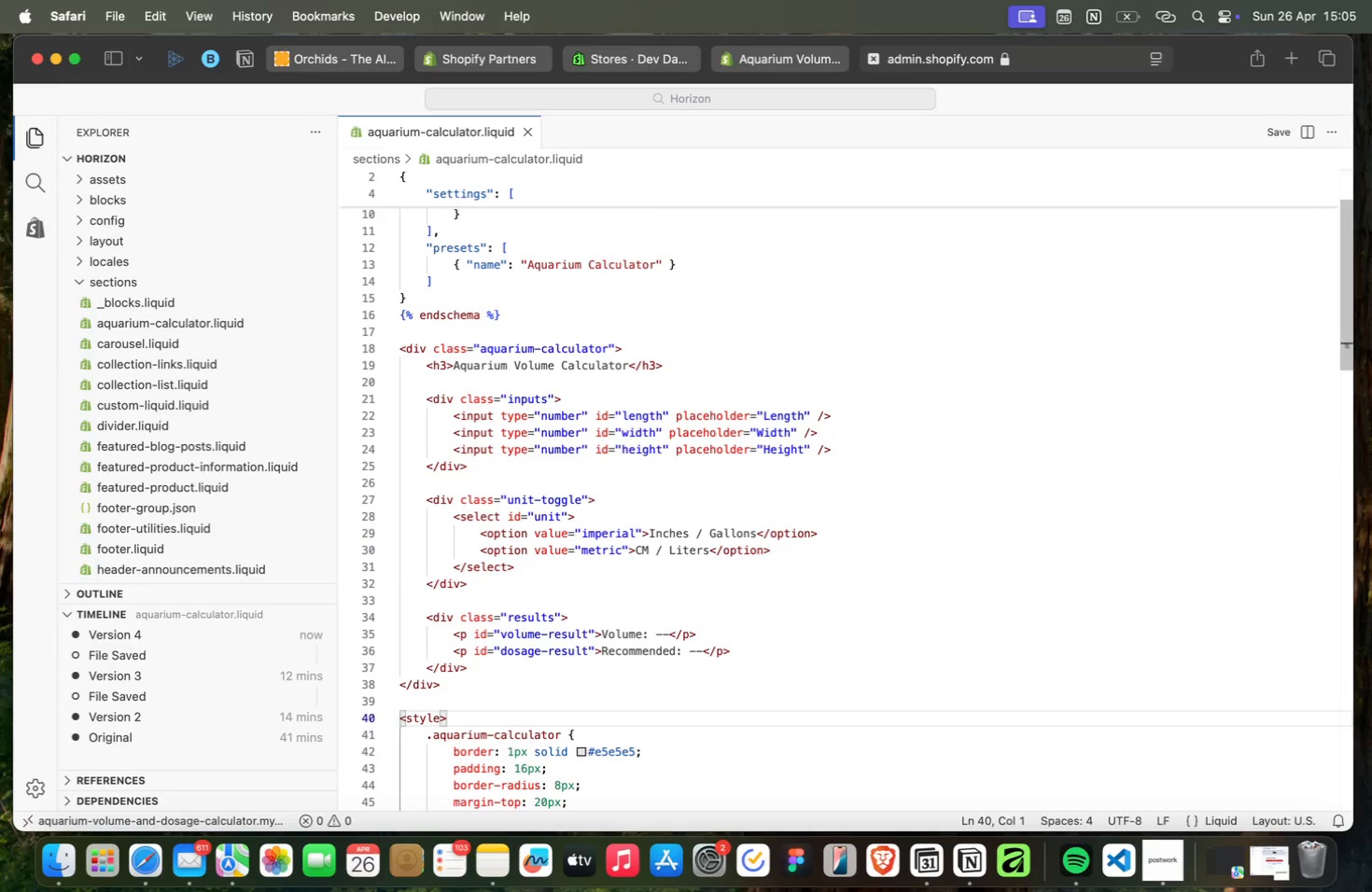 
key(ArrowDown)
 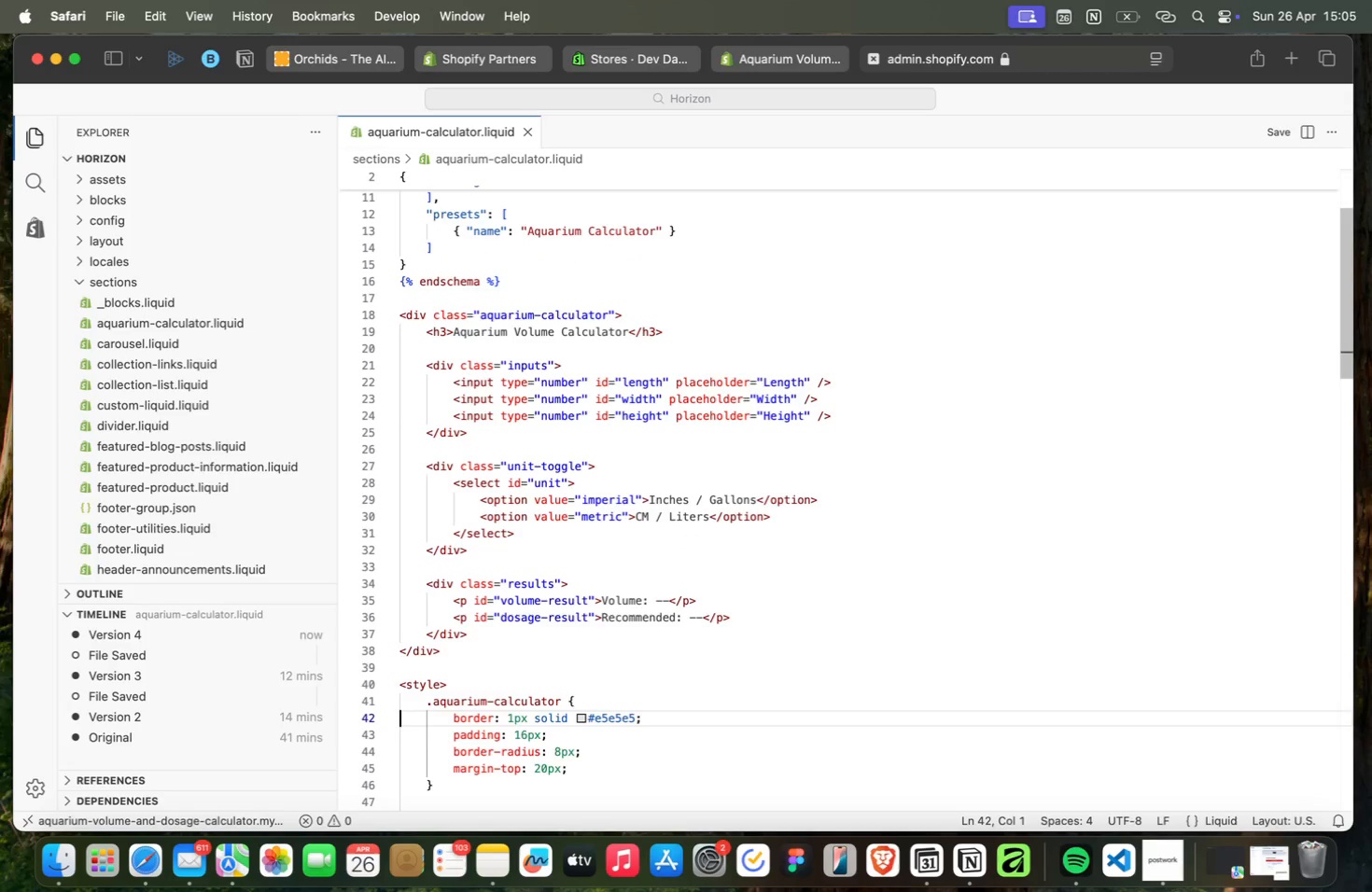 
key(ArrowDown)
 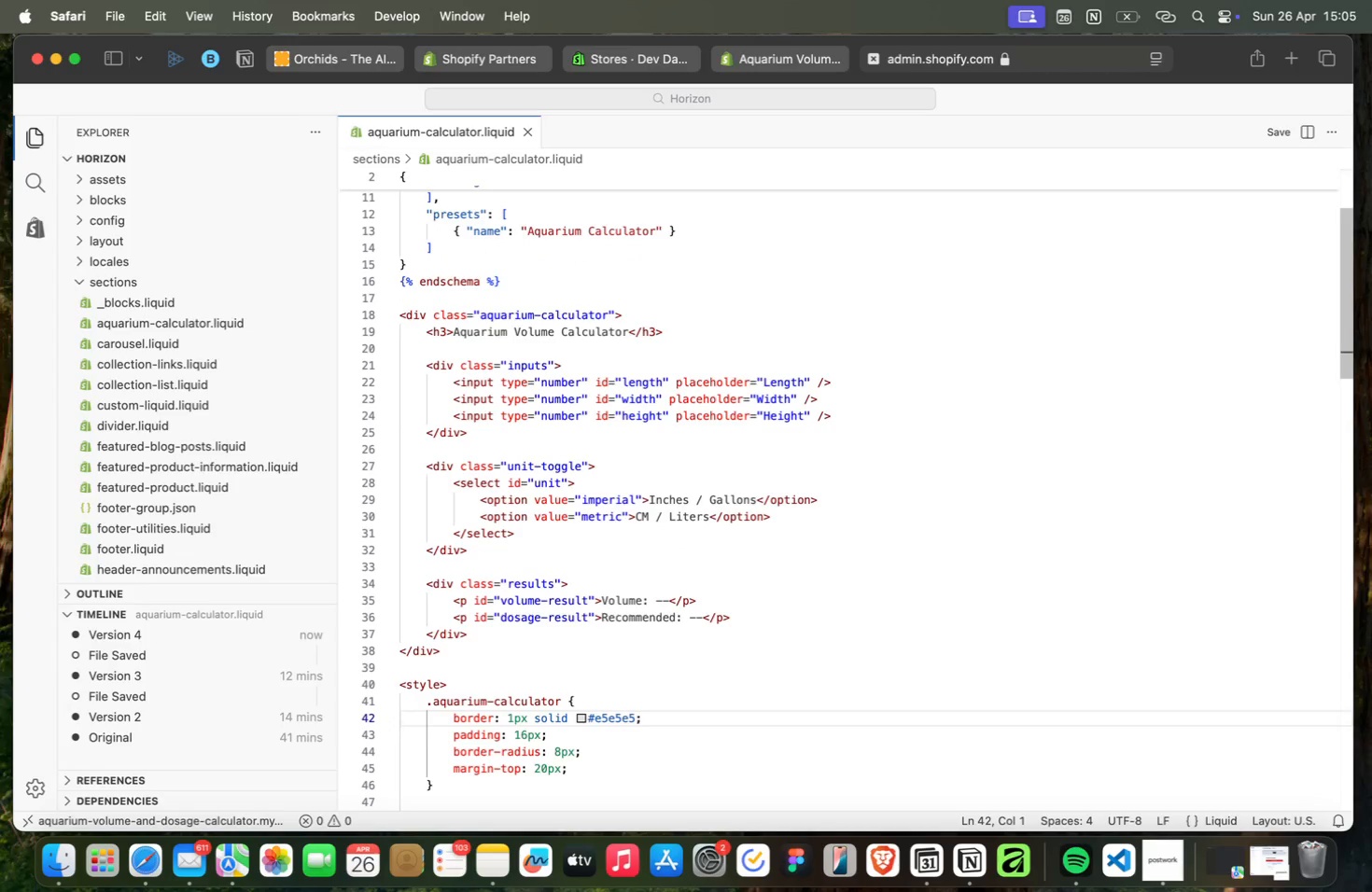 
key(ArrowDown)
 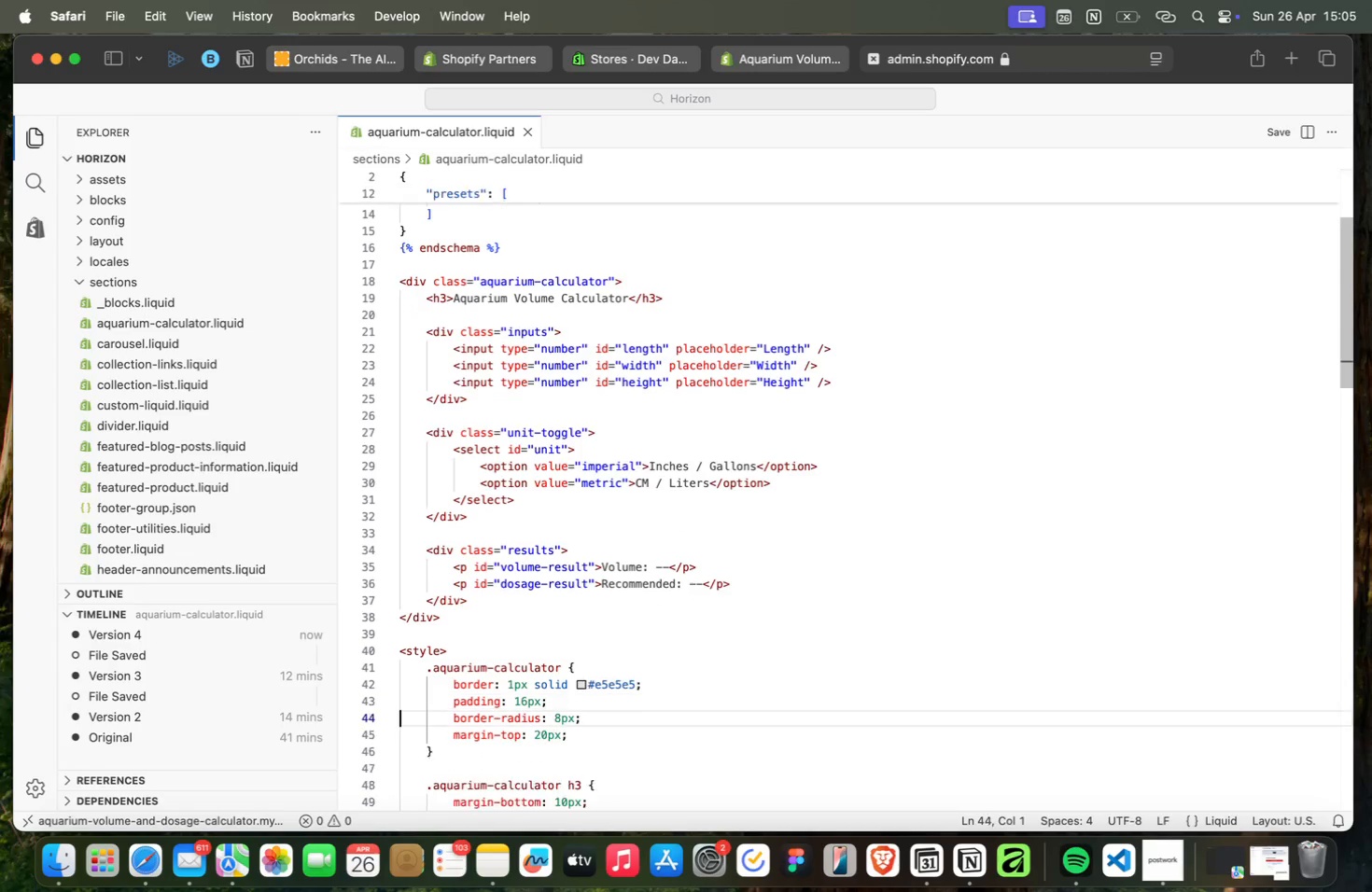 
key(ArrowDown)
 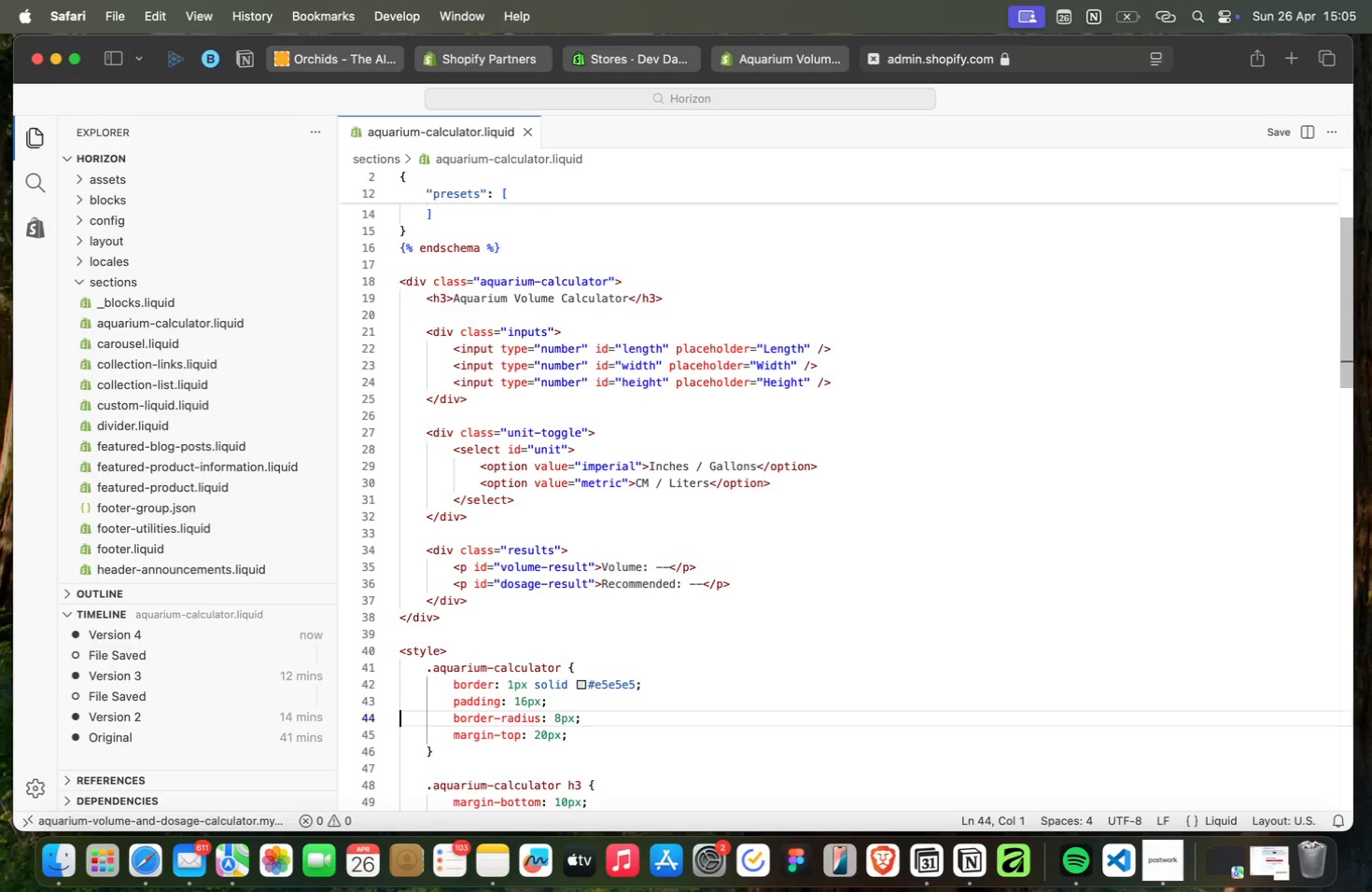 
key(ArrowDown)
 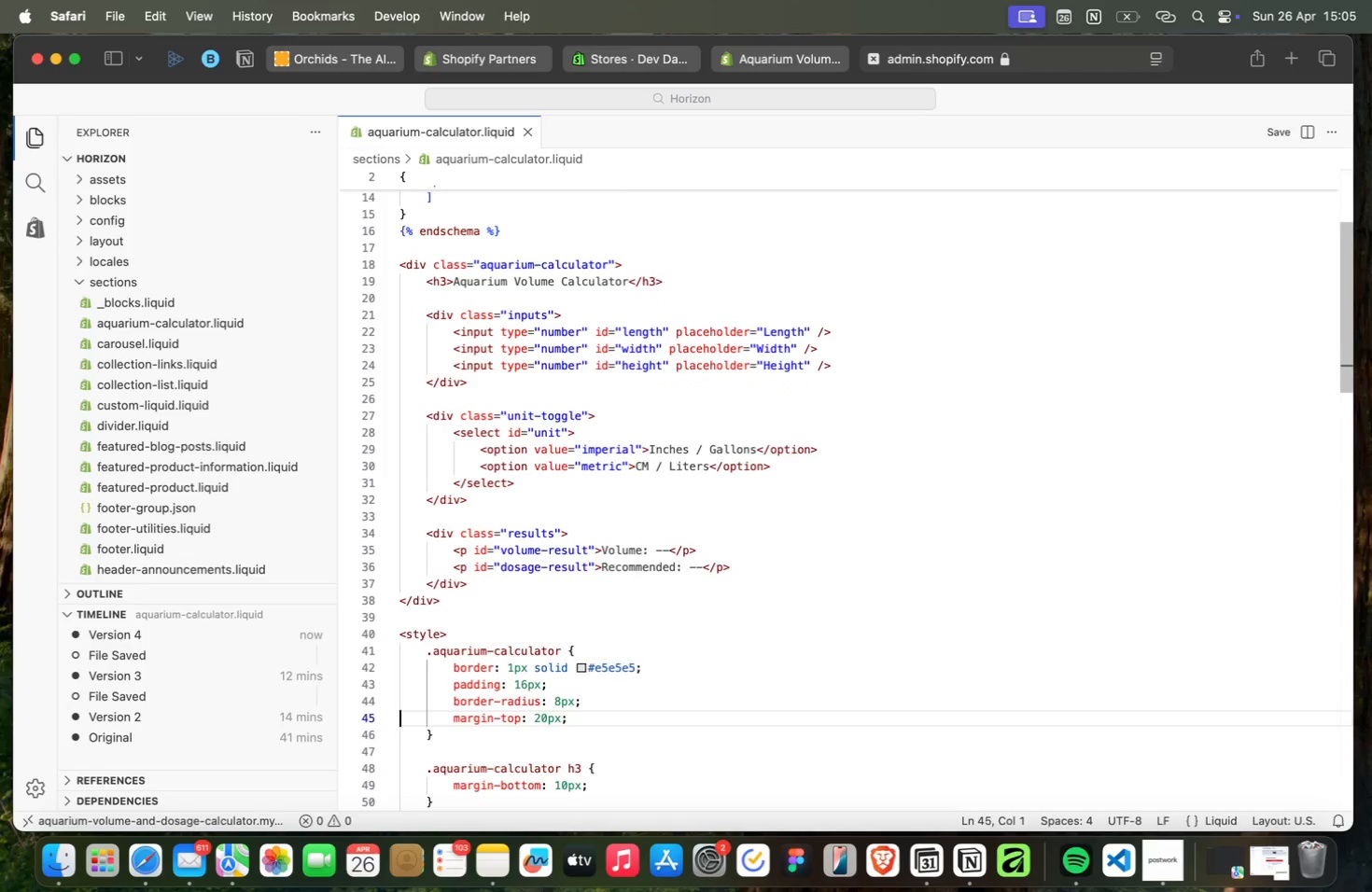 
key(ArrowDown)
 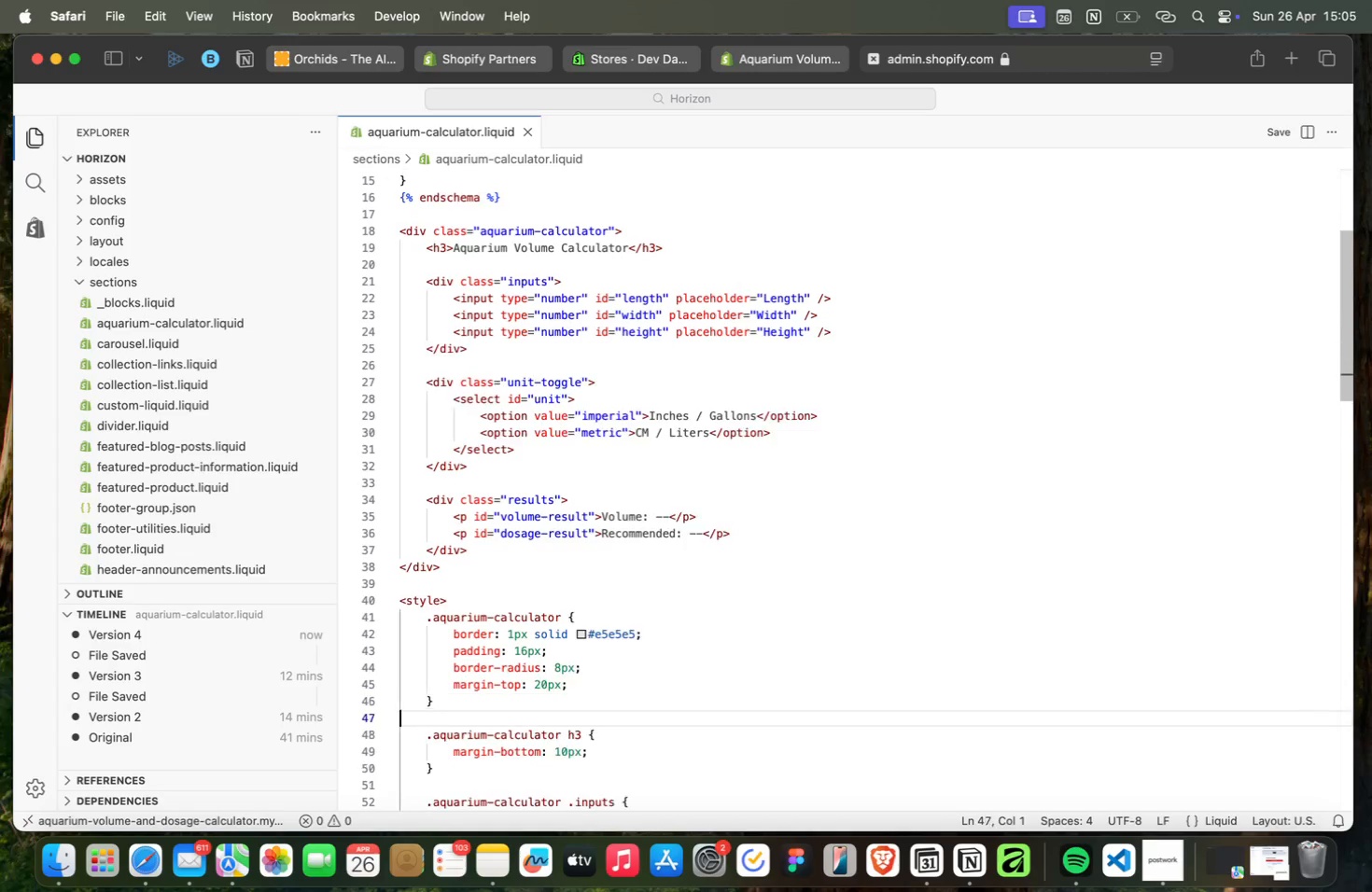 
key(ArrowDown)
 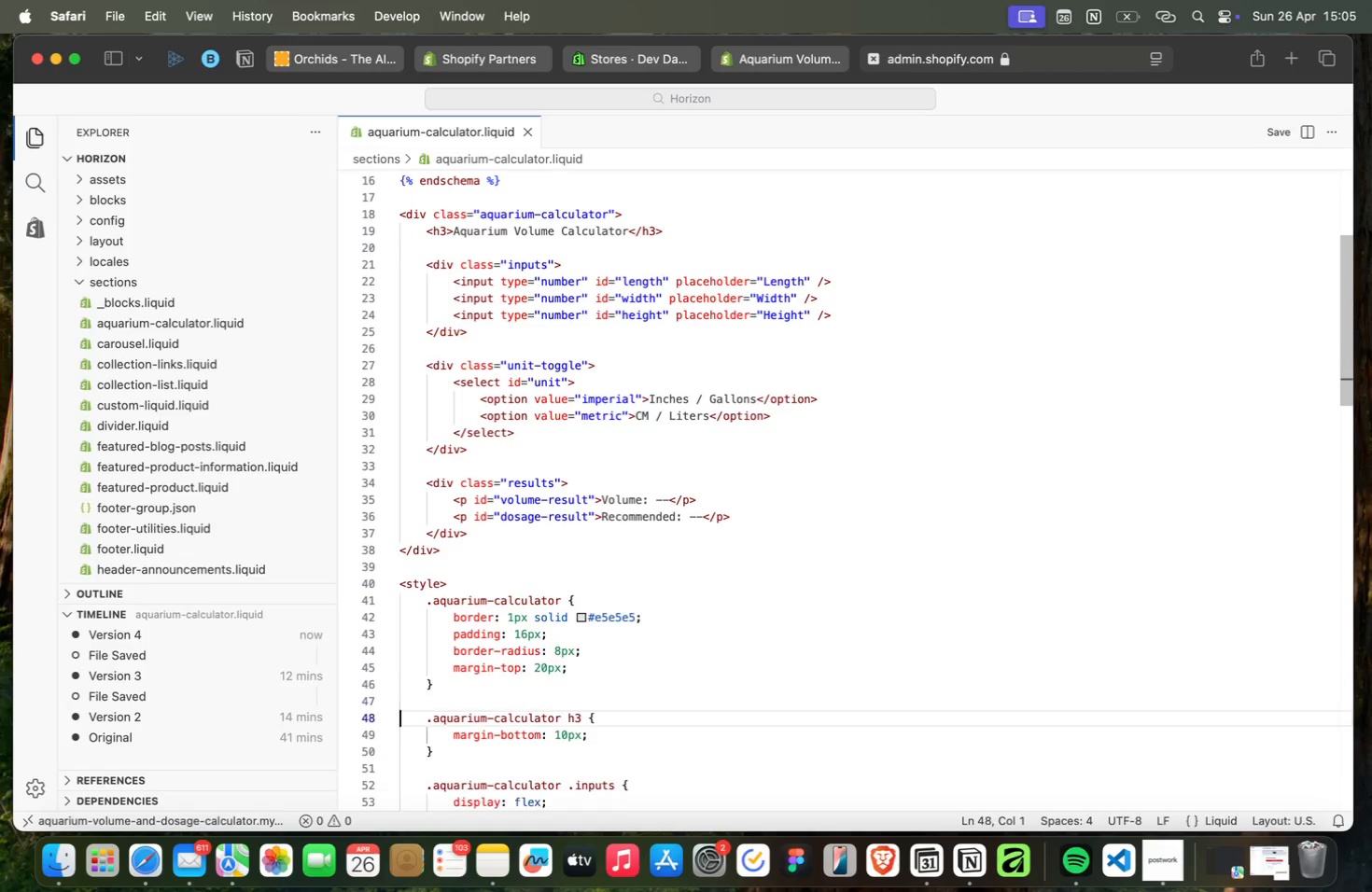 
key(ArrowDown)
 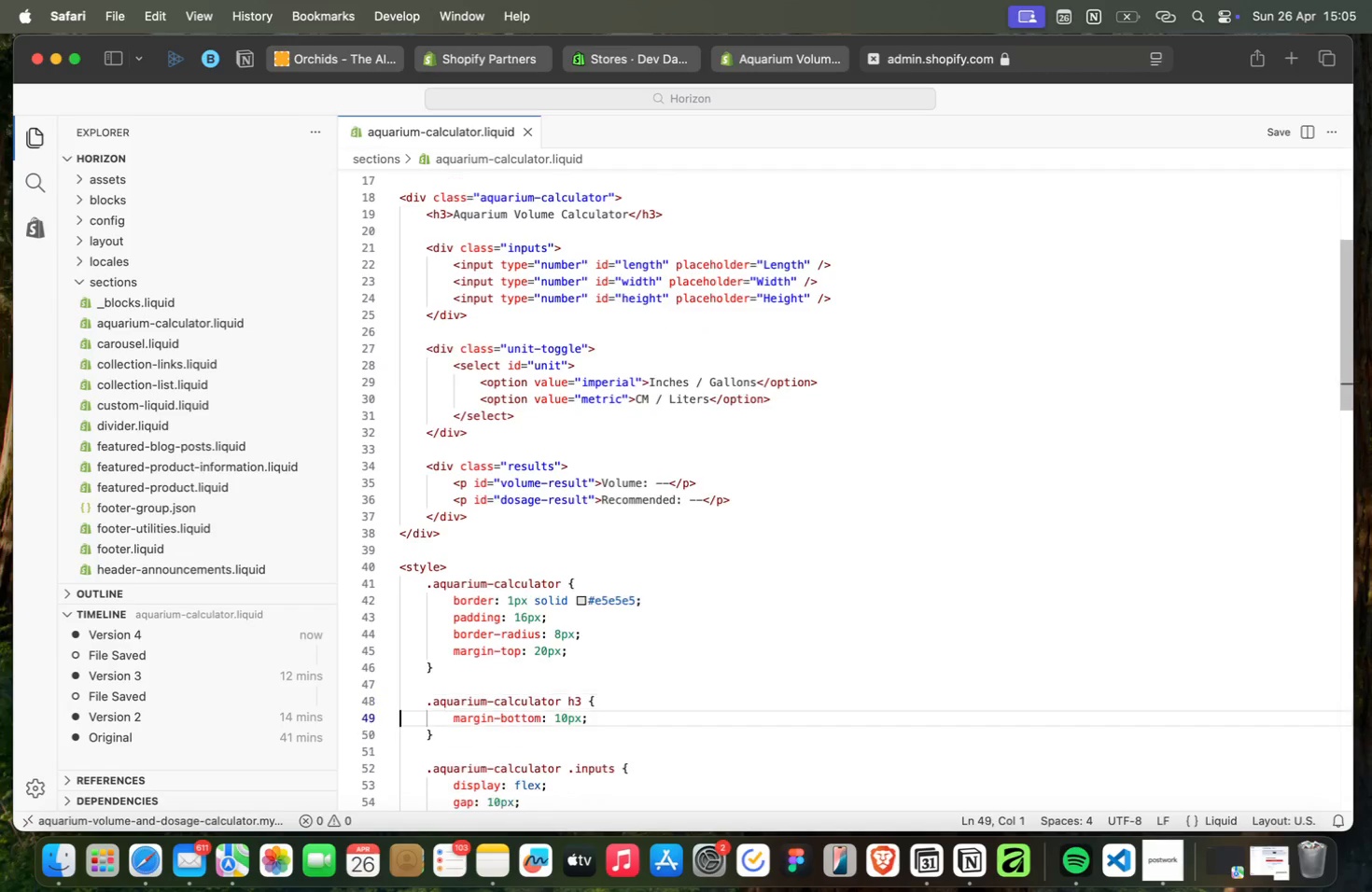 
key(ArrowDown)
 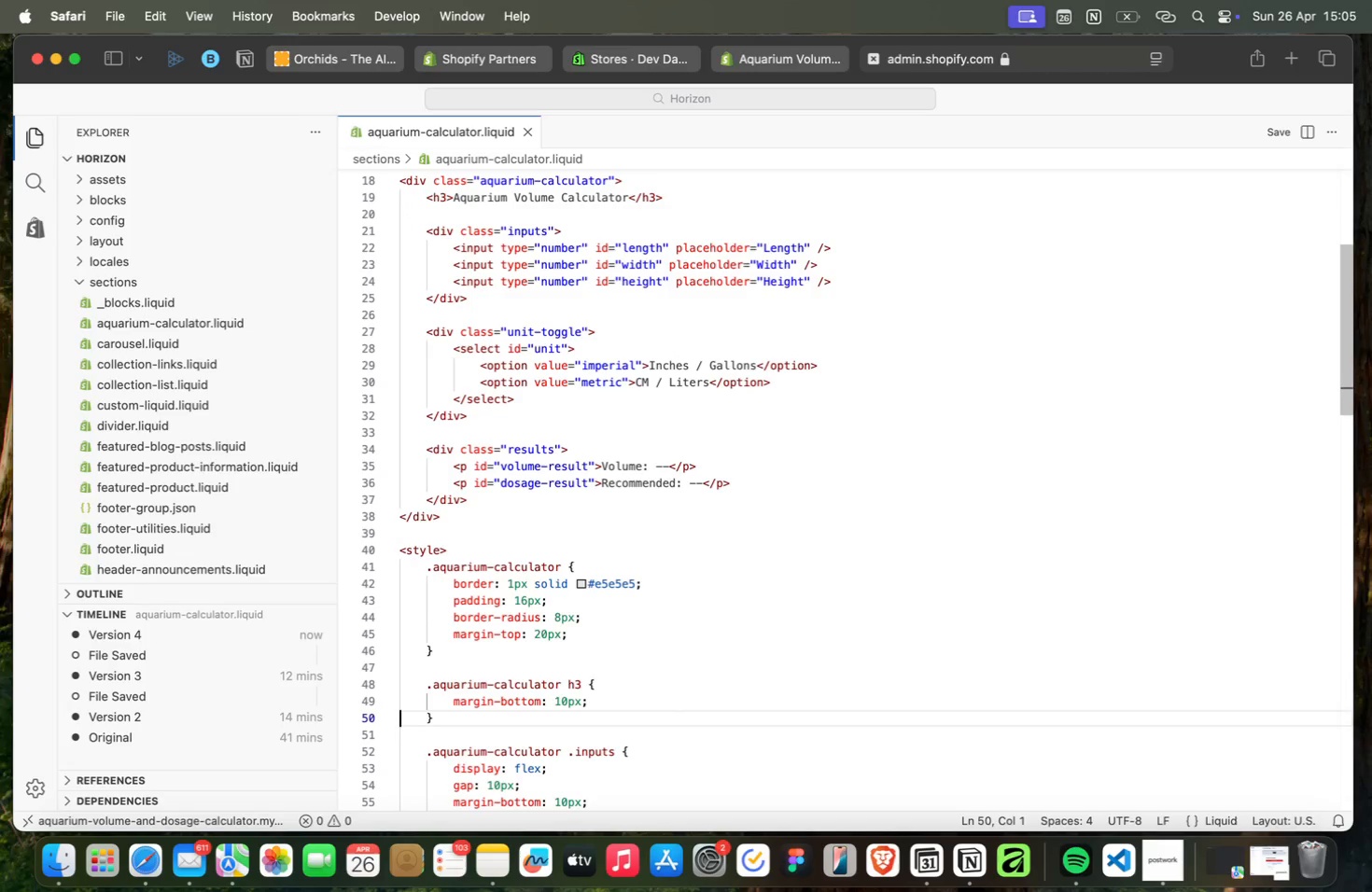 
key(ArrowDown)
 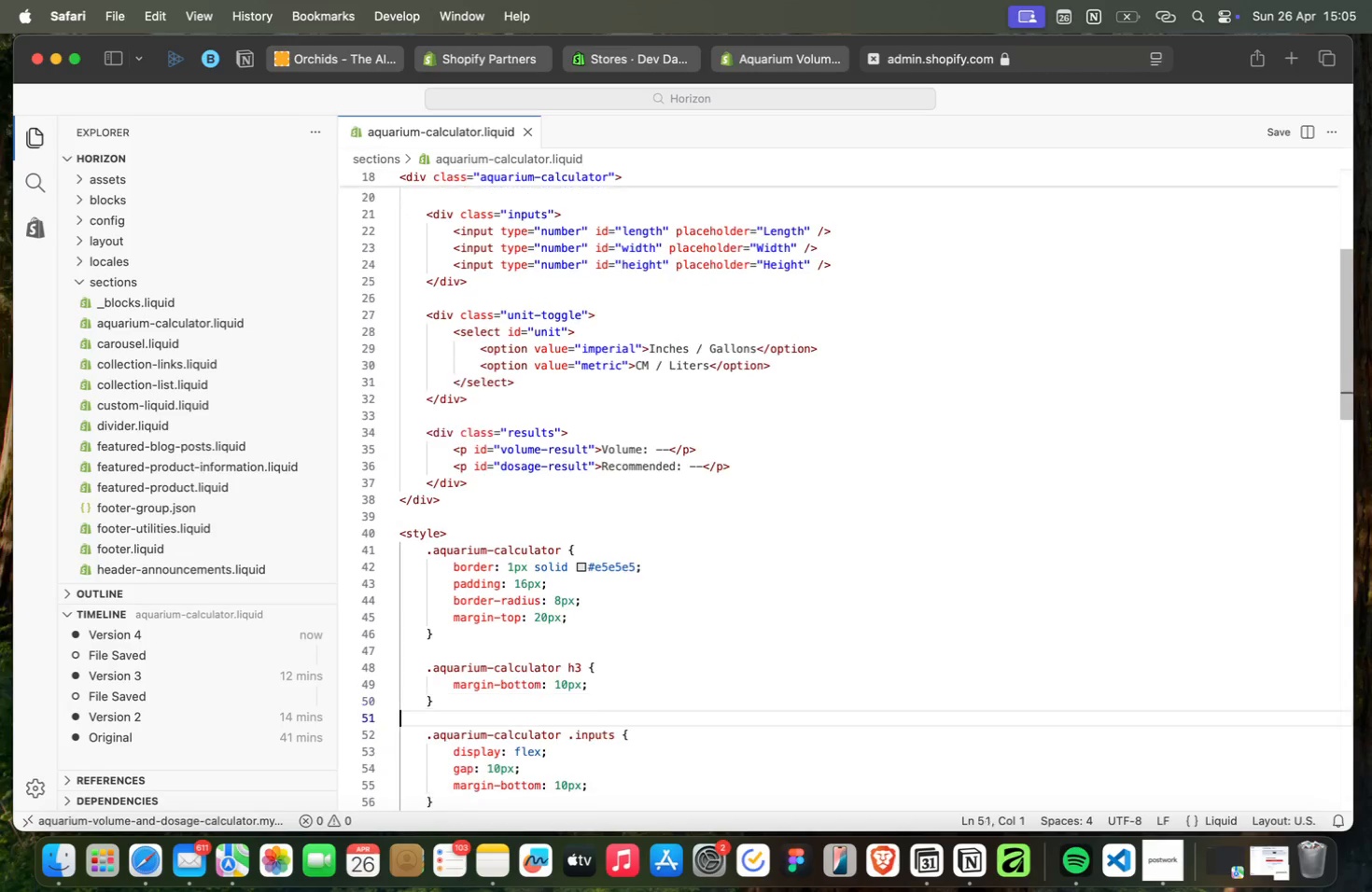 
key(ArrowDown)
 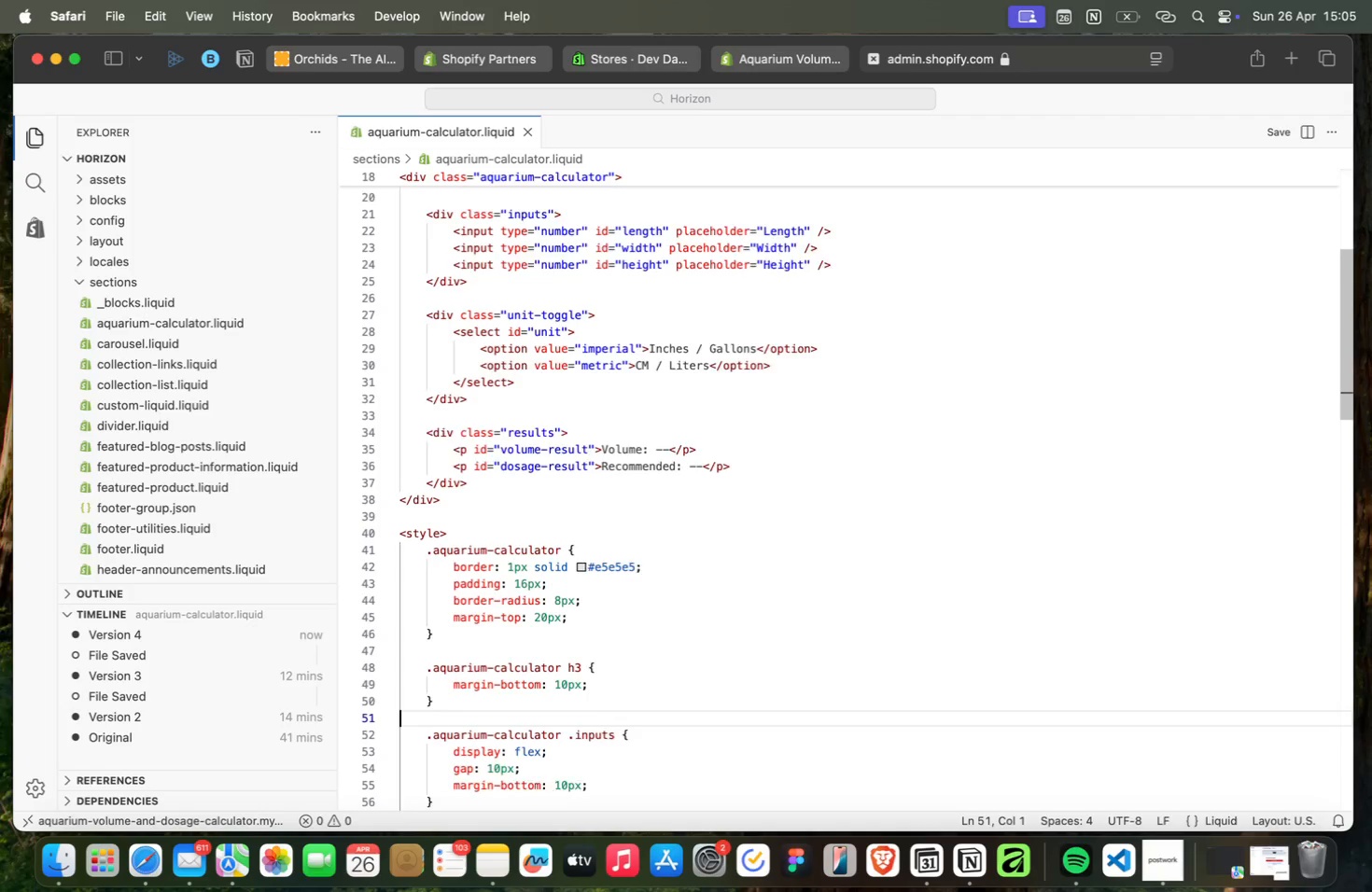 
key(ArrowDown)
 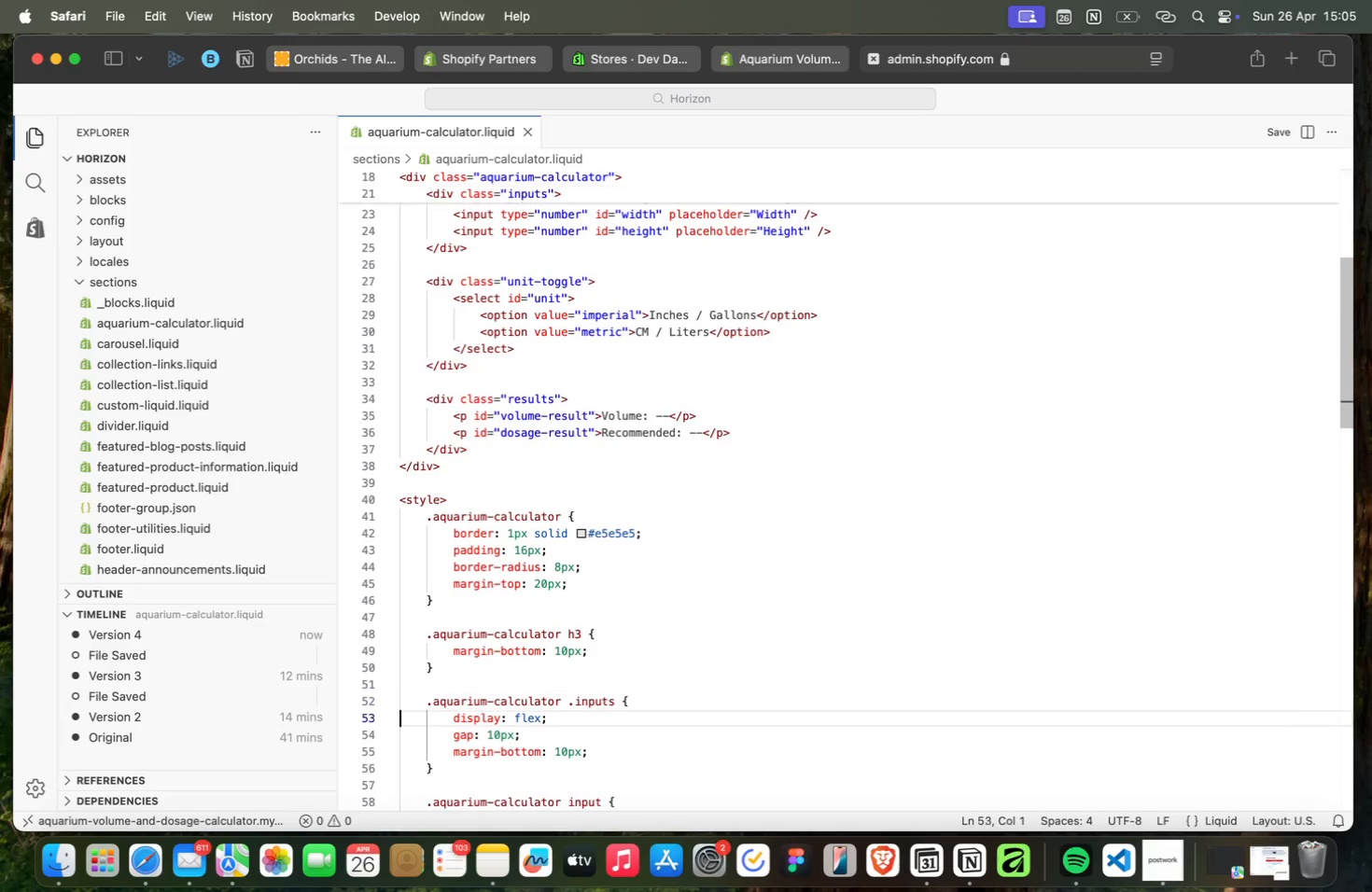 
key(ArrowDown)
 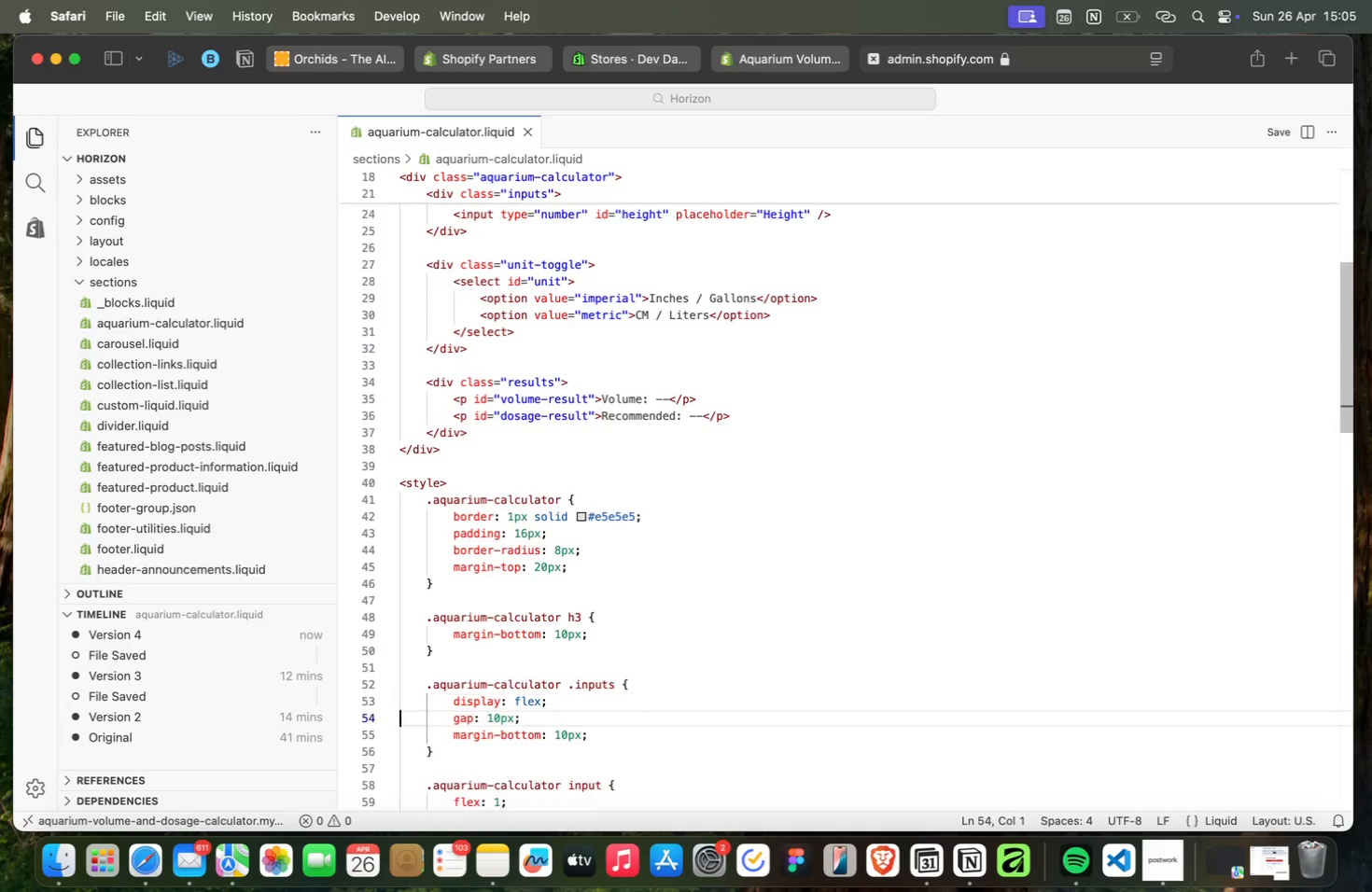 
key(ArrowDown)
 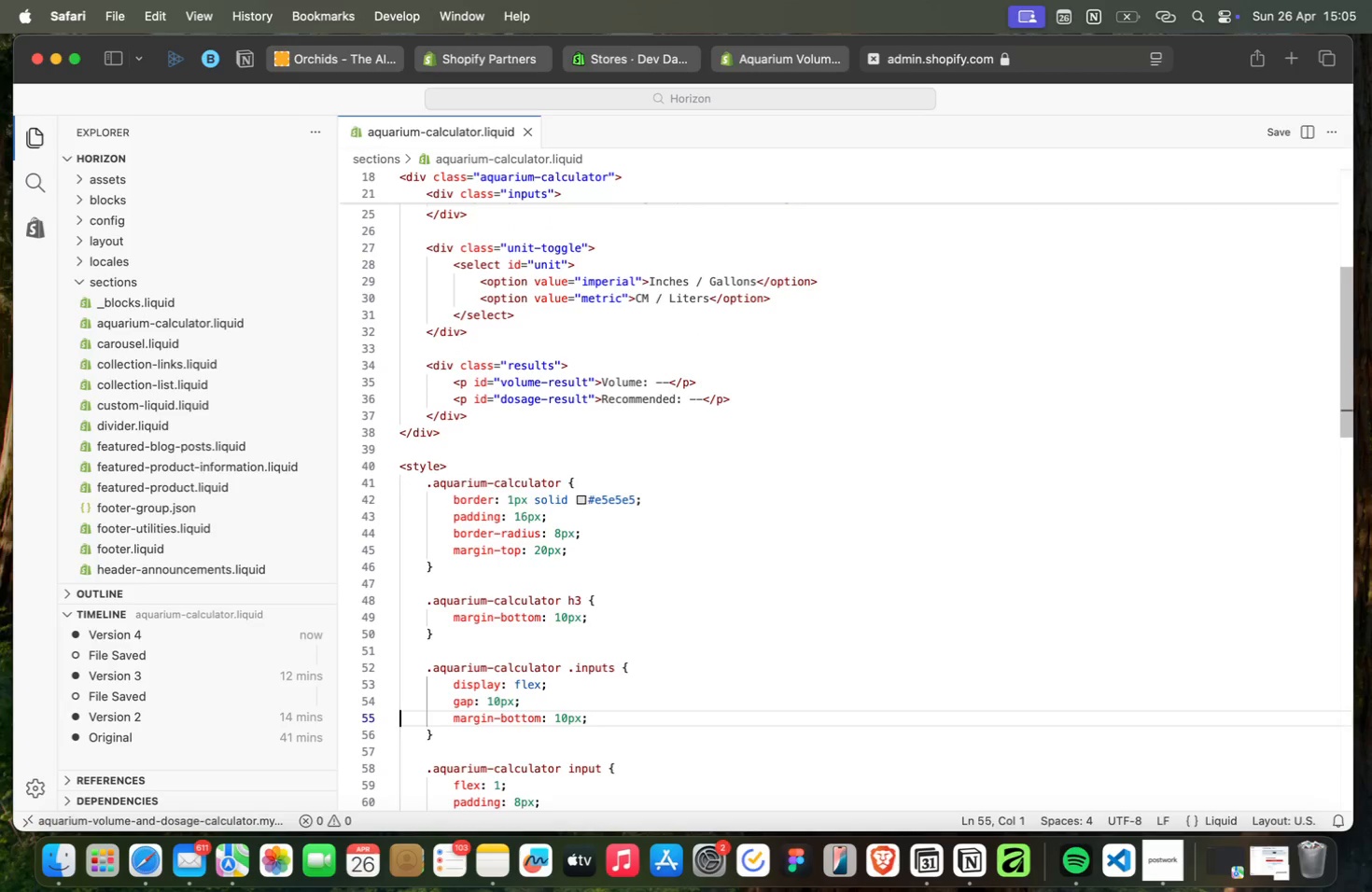 
key(ArrowDown)
 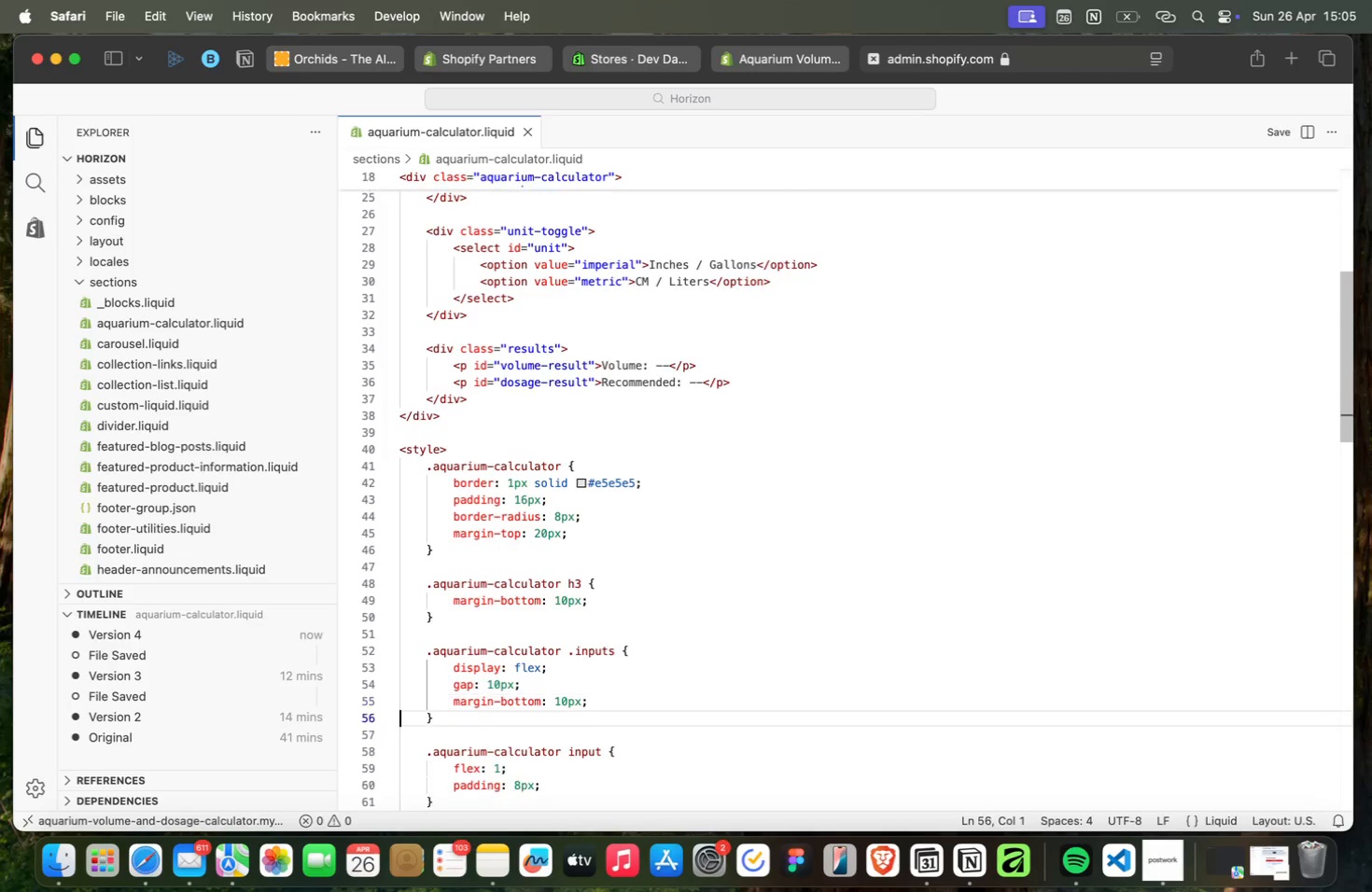 
key(ArrowDown)
 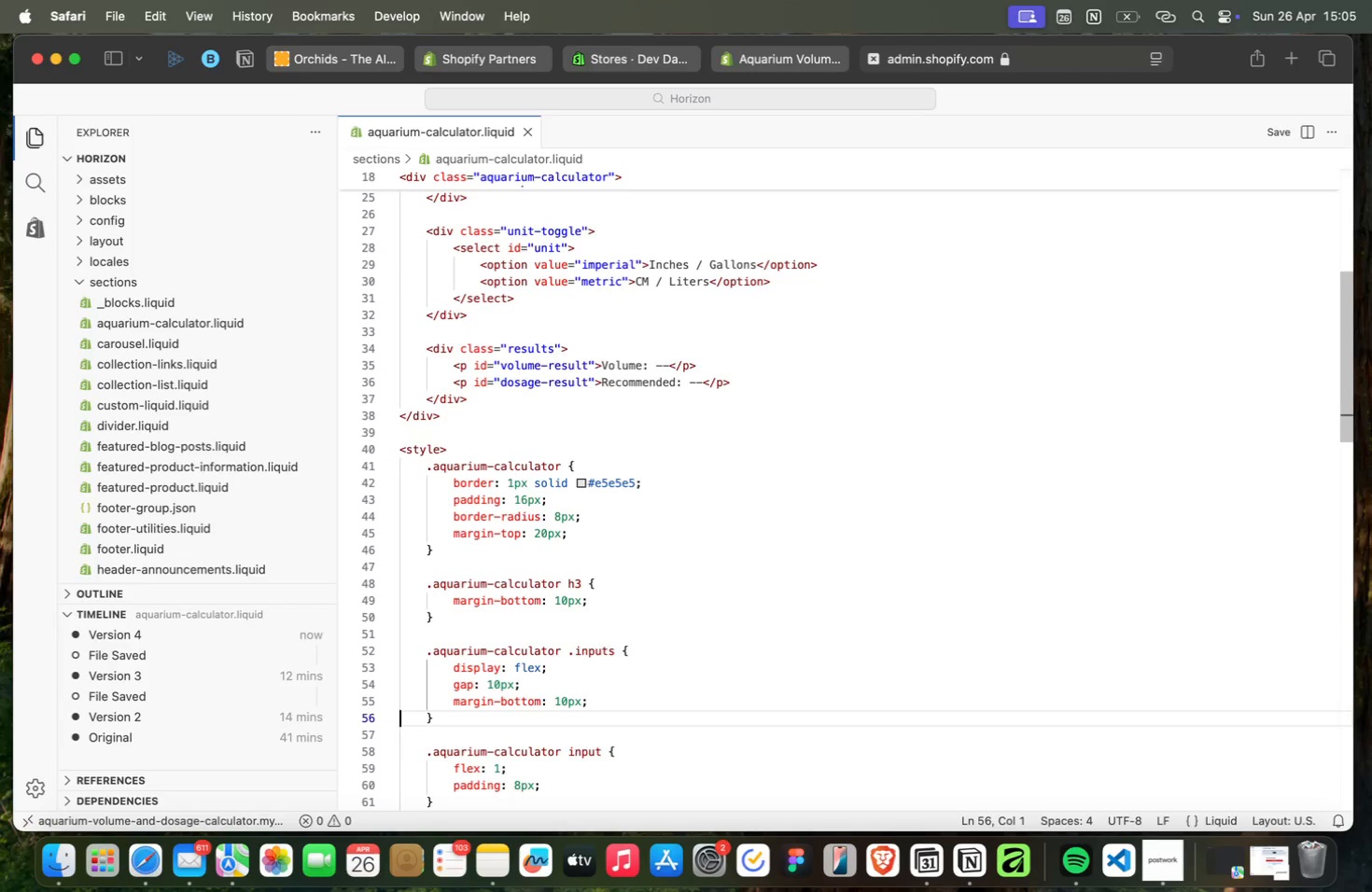 
key(ArrowDown)
 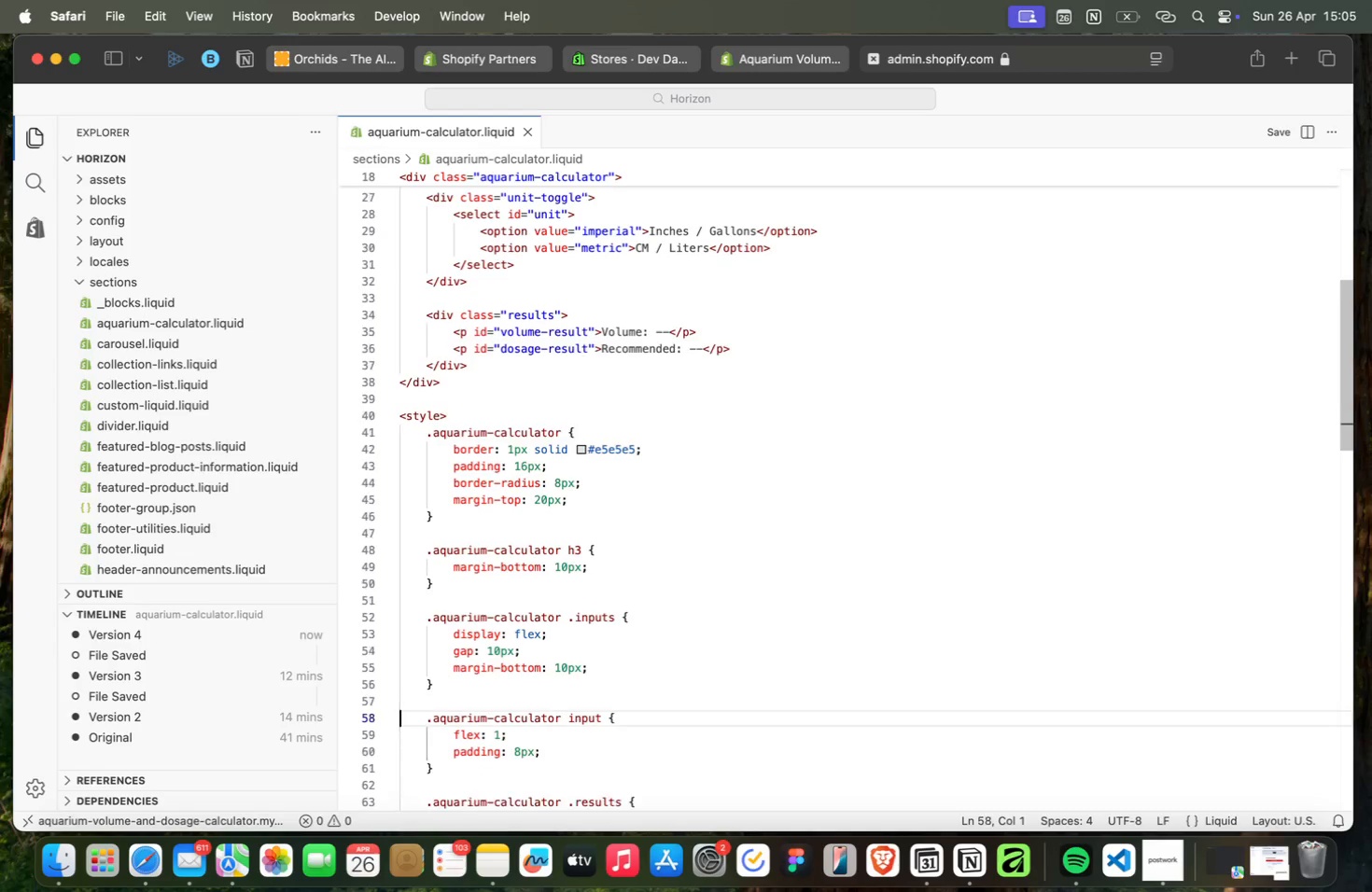 
key(ArrowDown)
 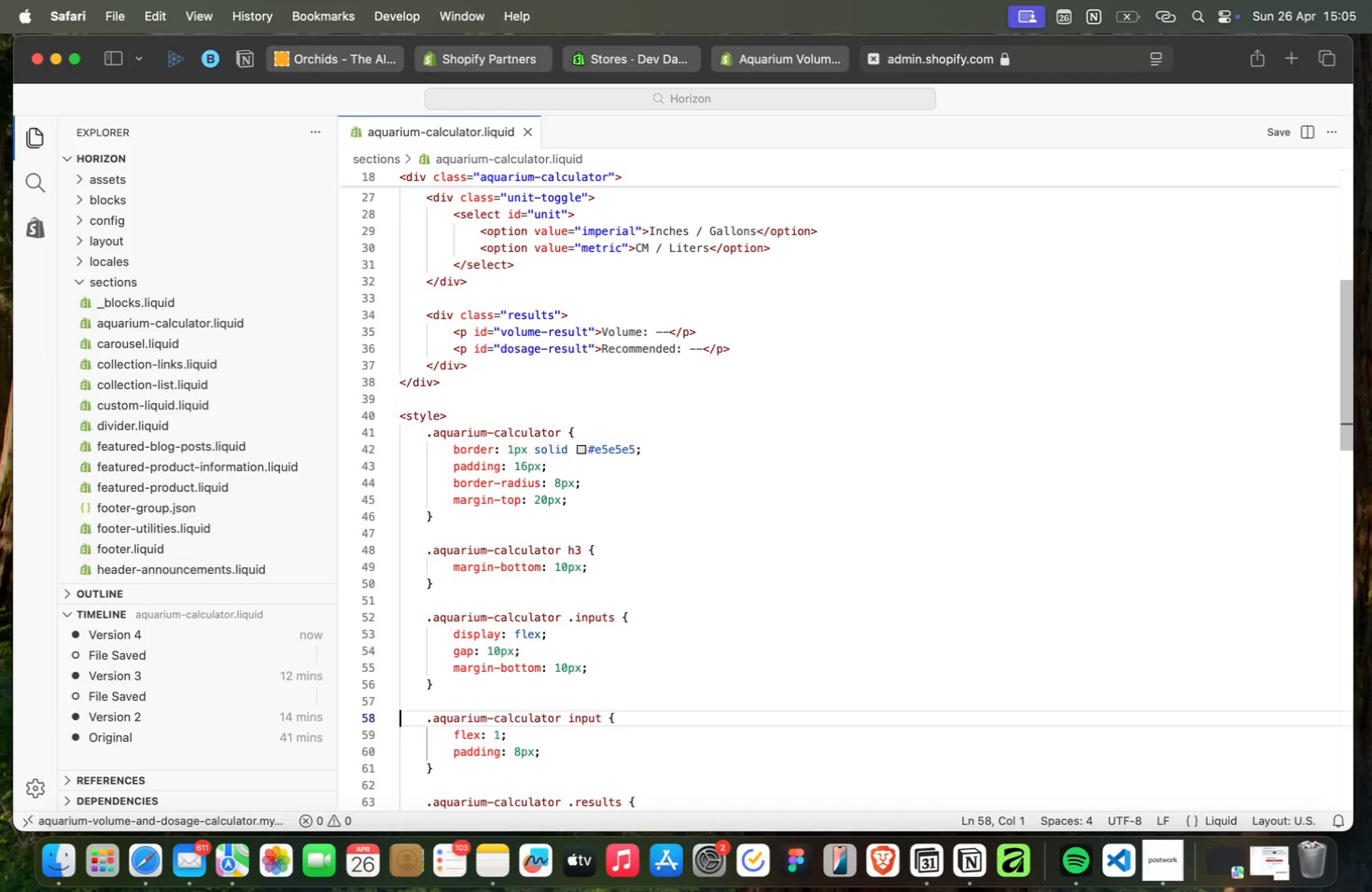 
key(ArrowDown)
 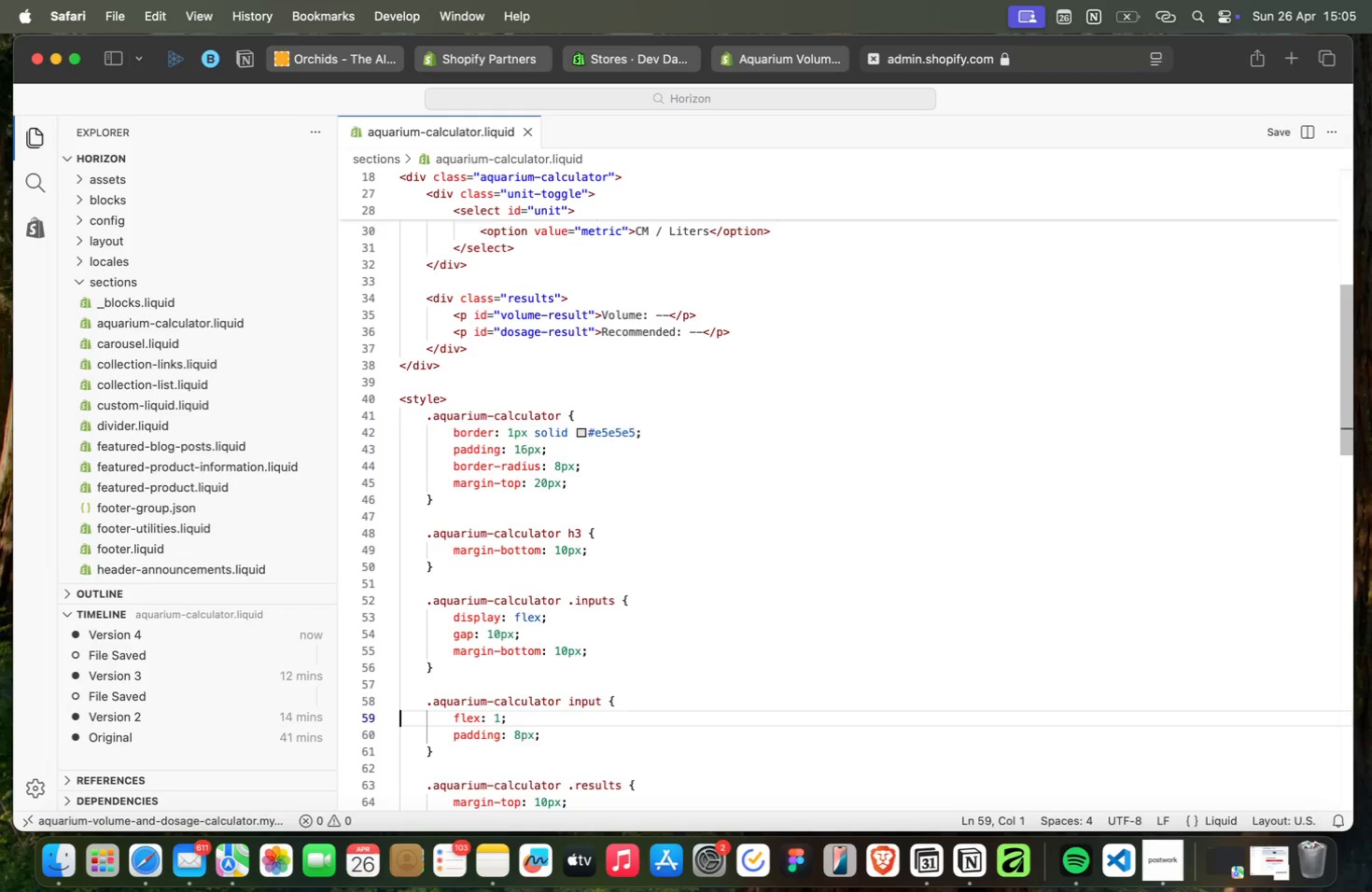 
key(ArrowDown)
 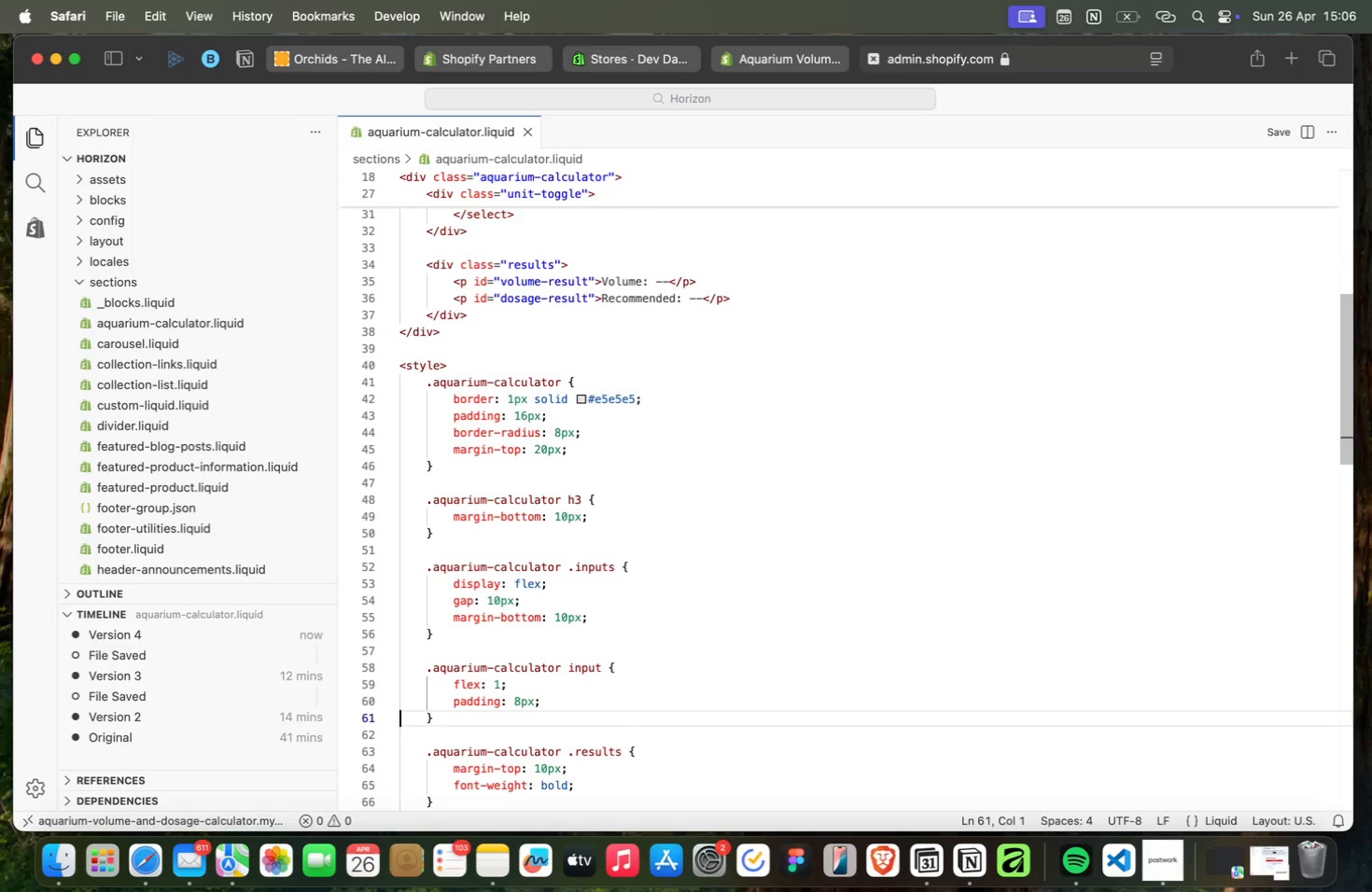 
key(ArrowDown)
 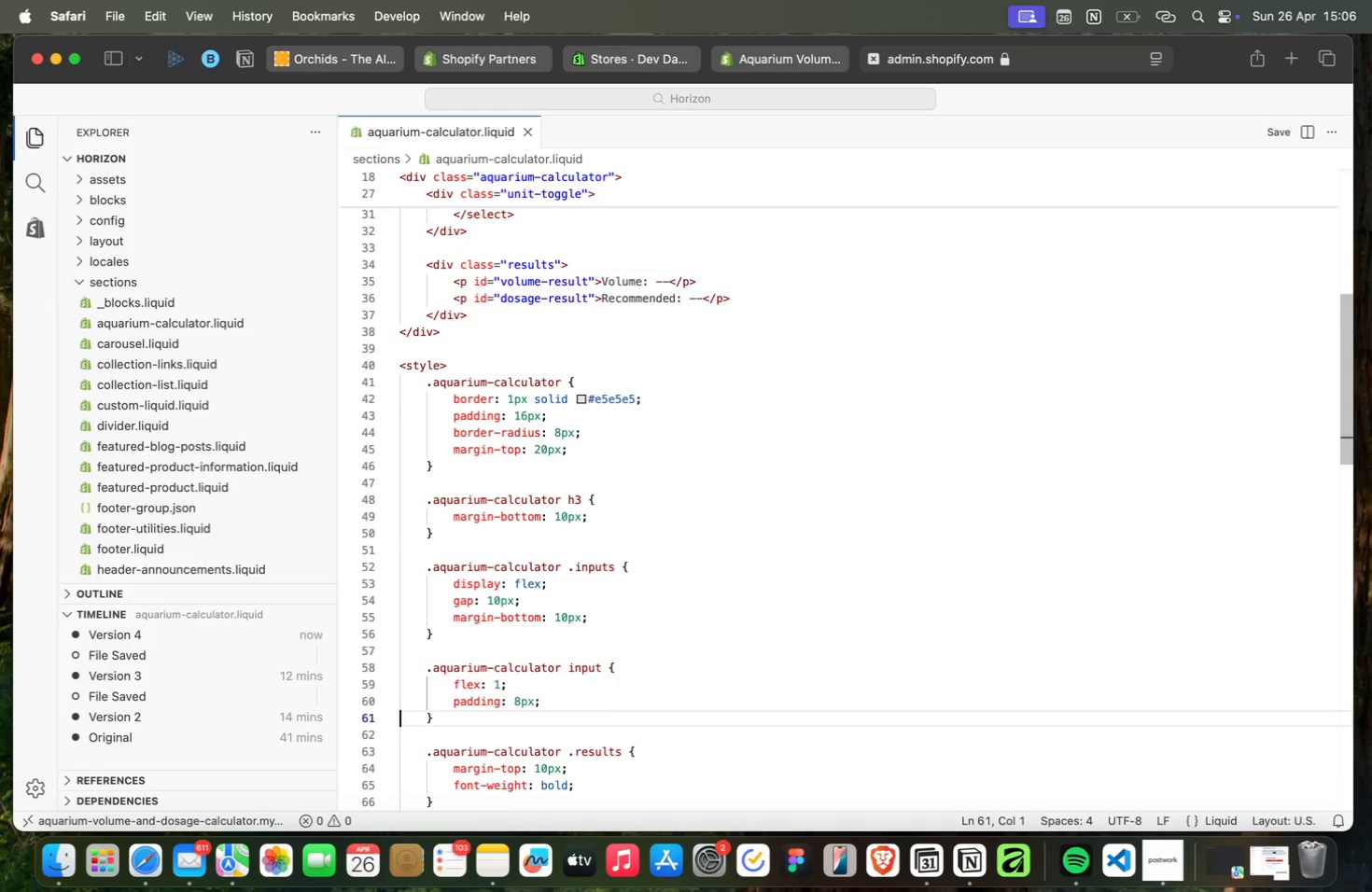 
key(ArrowDown)
 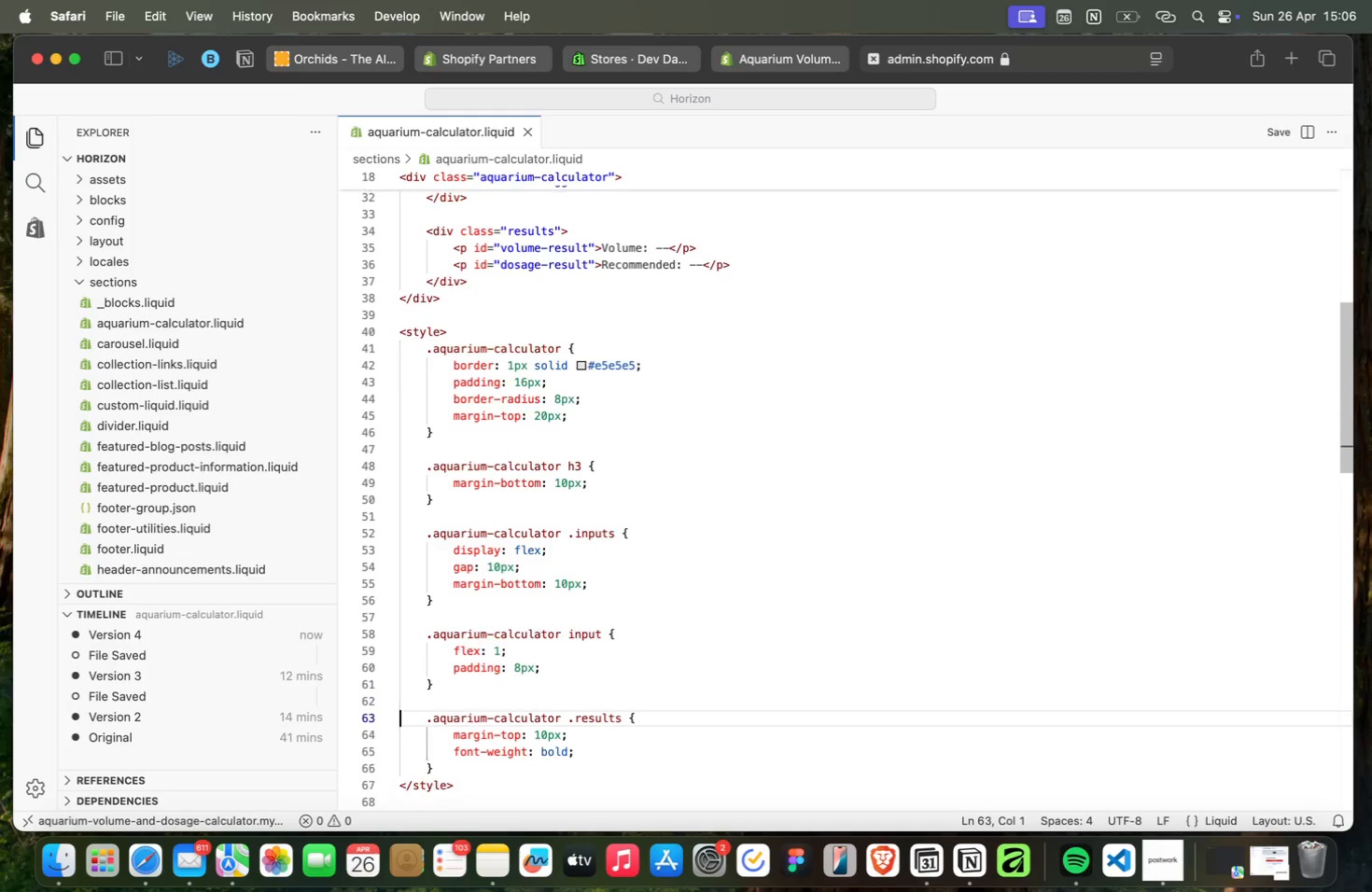 
key(ArrowDown)
 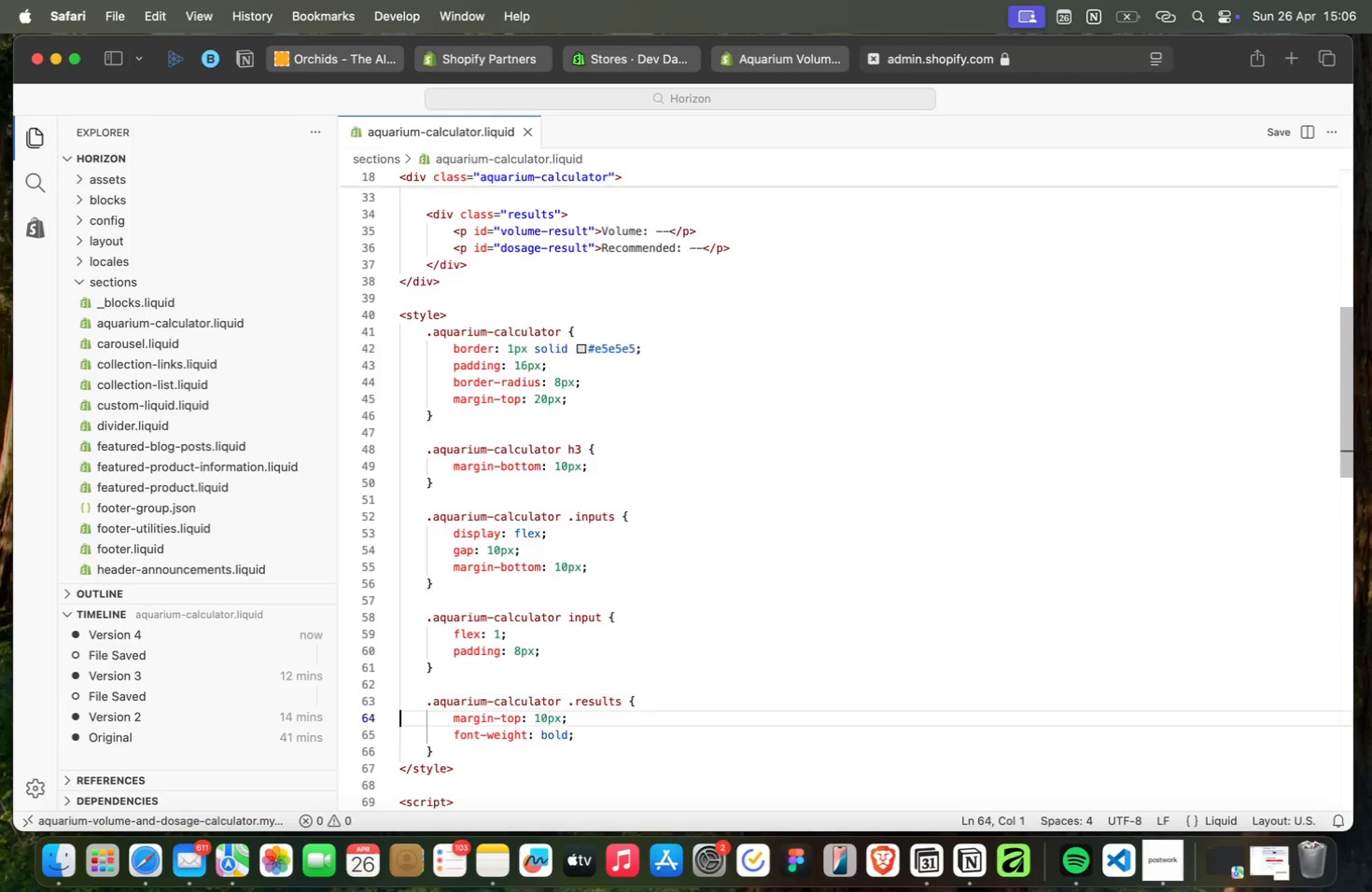 
key(ArrowDown)
 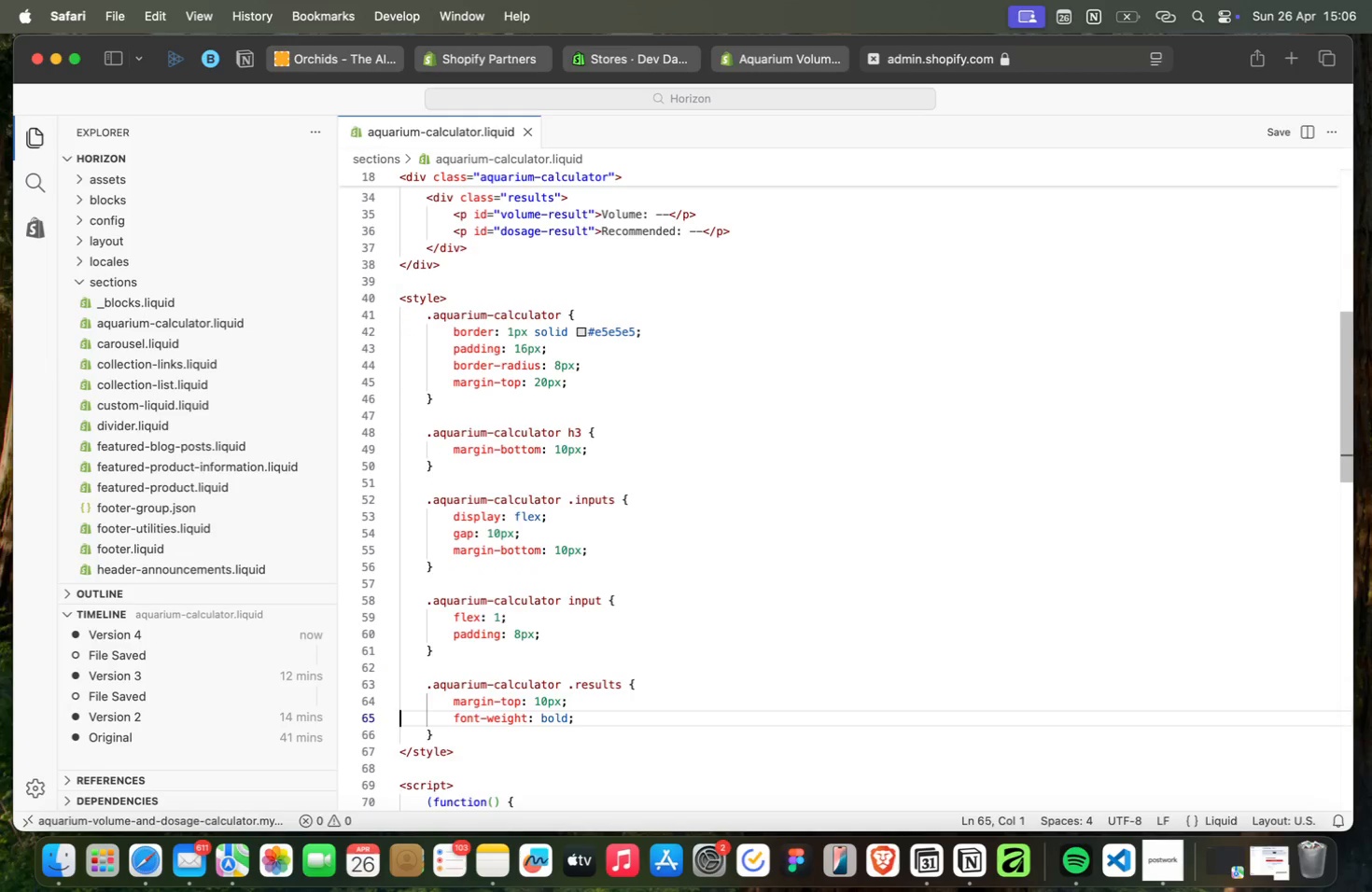 
key(ArrowDown)
 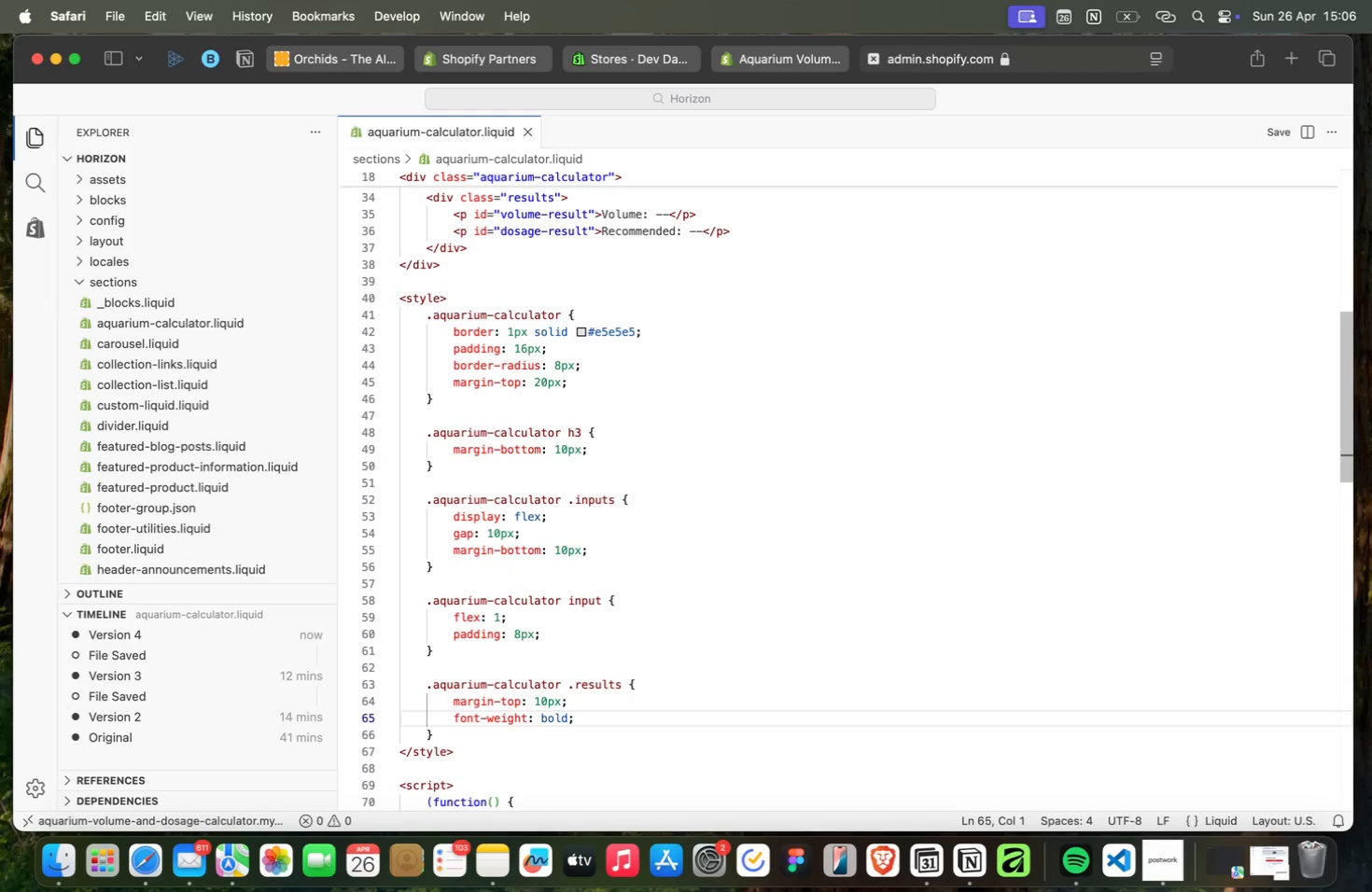 
key(ArrowUp)
 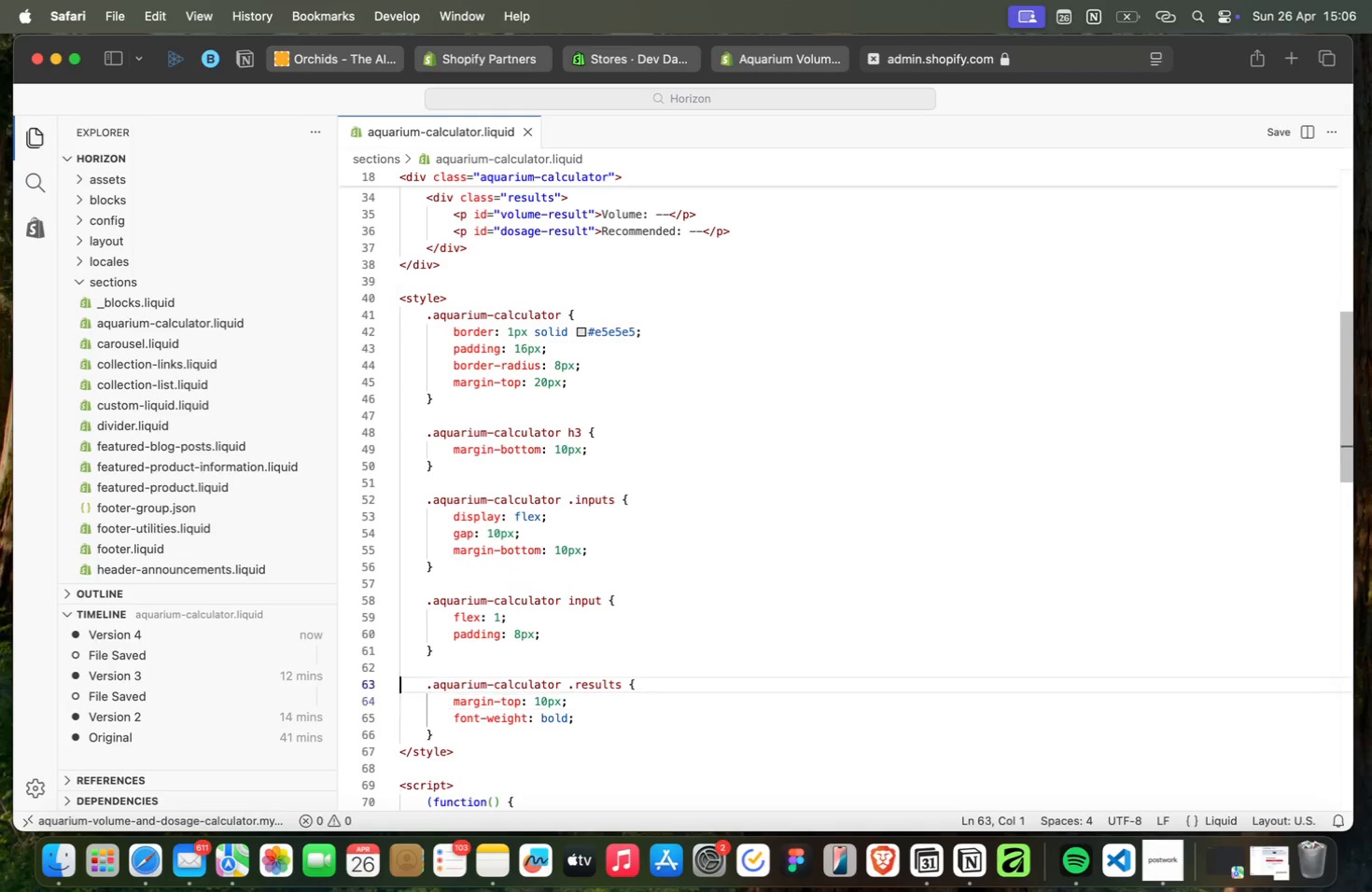 
key(ArrowUp)
 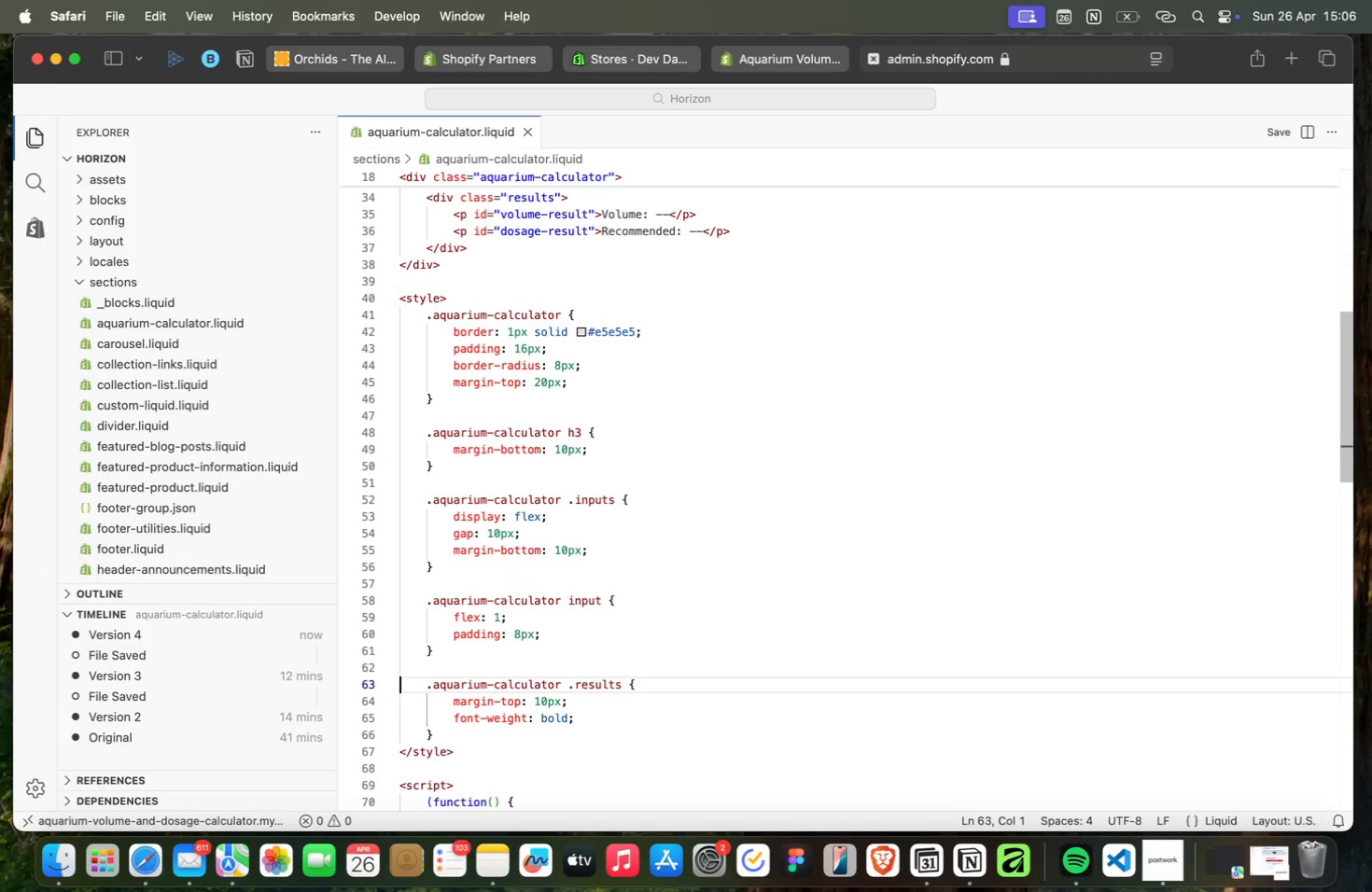 
key(ArrowUp)
 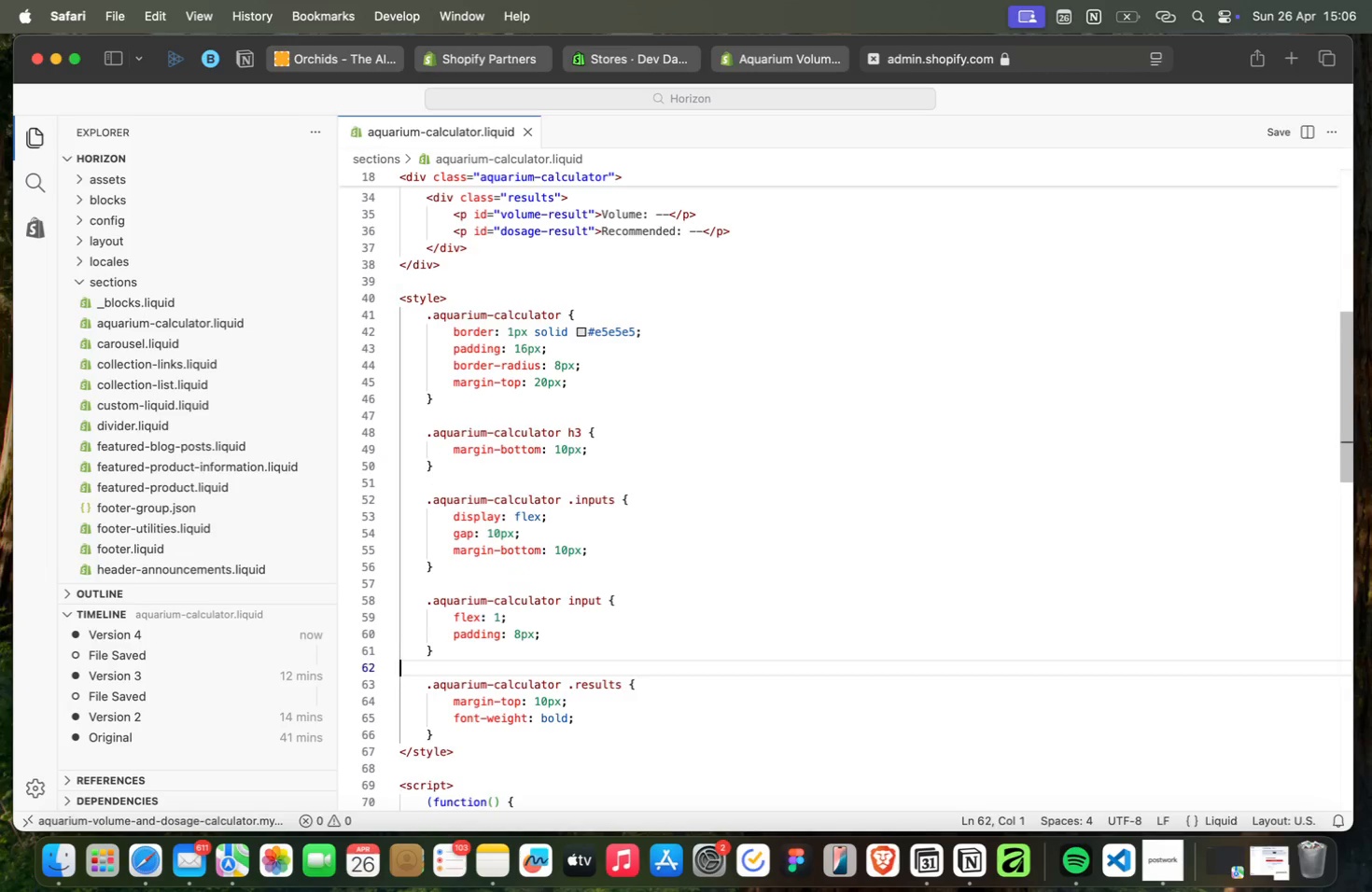 
key(ArrowUp)